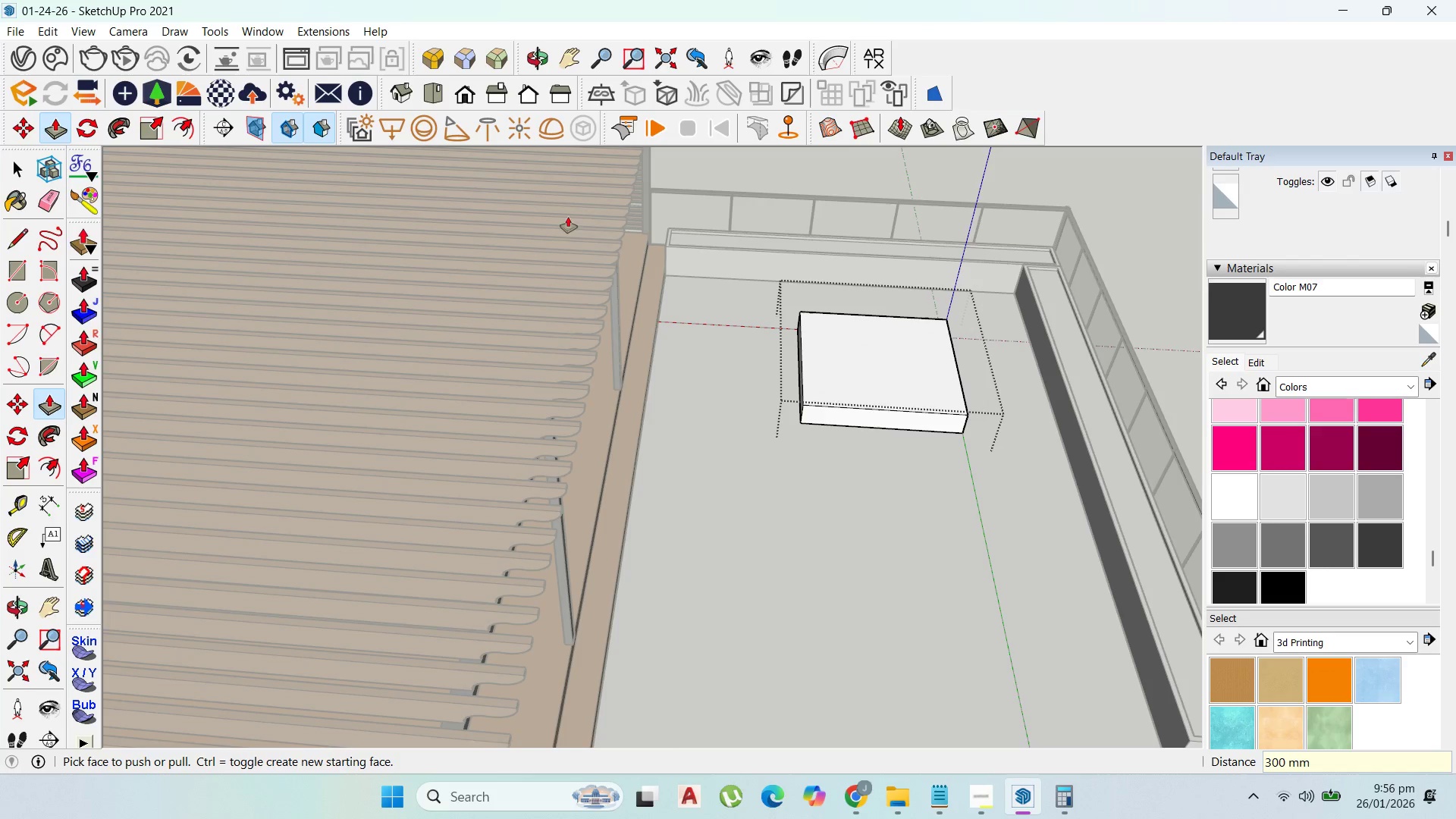 
type(300)
 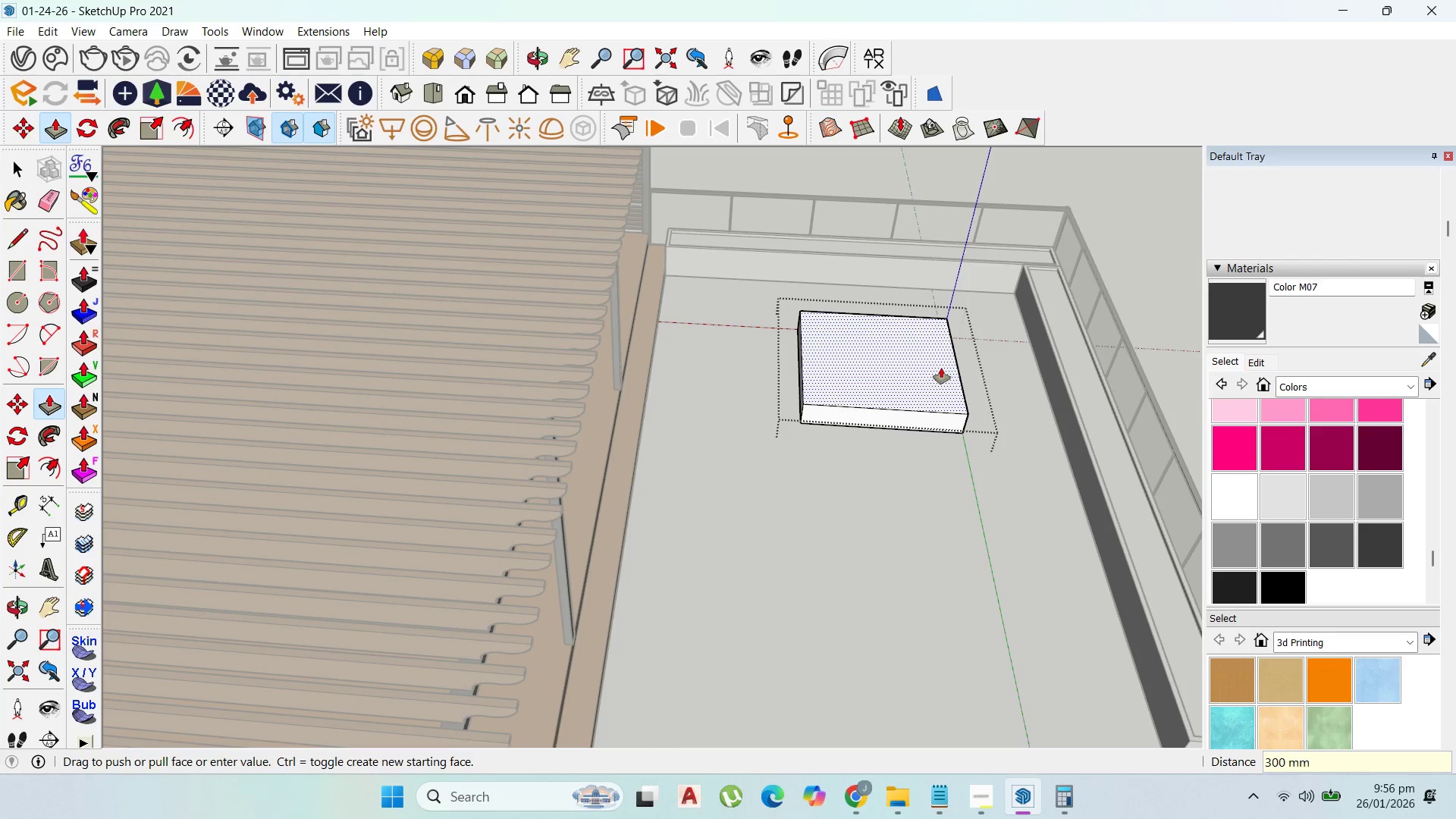 
key(Enter)
 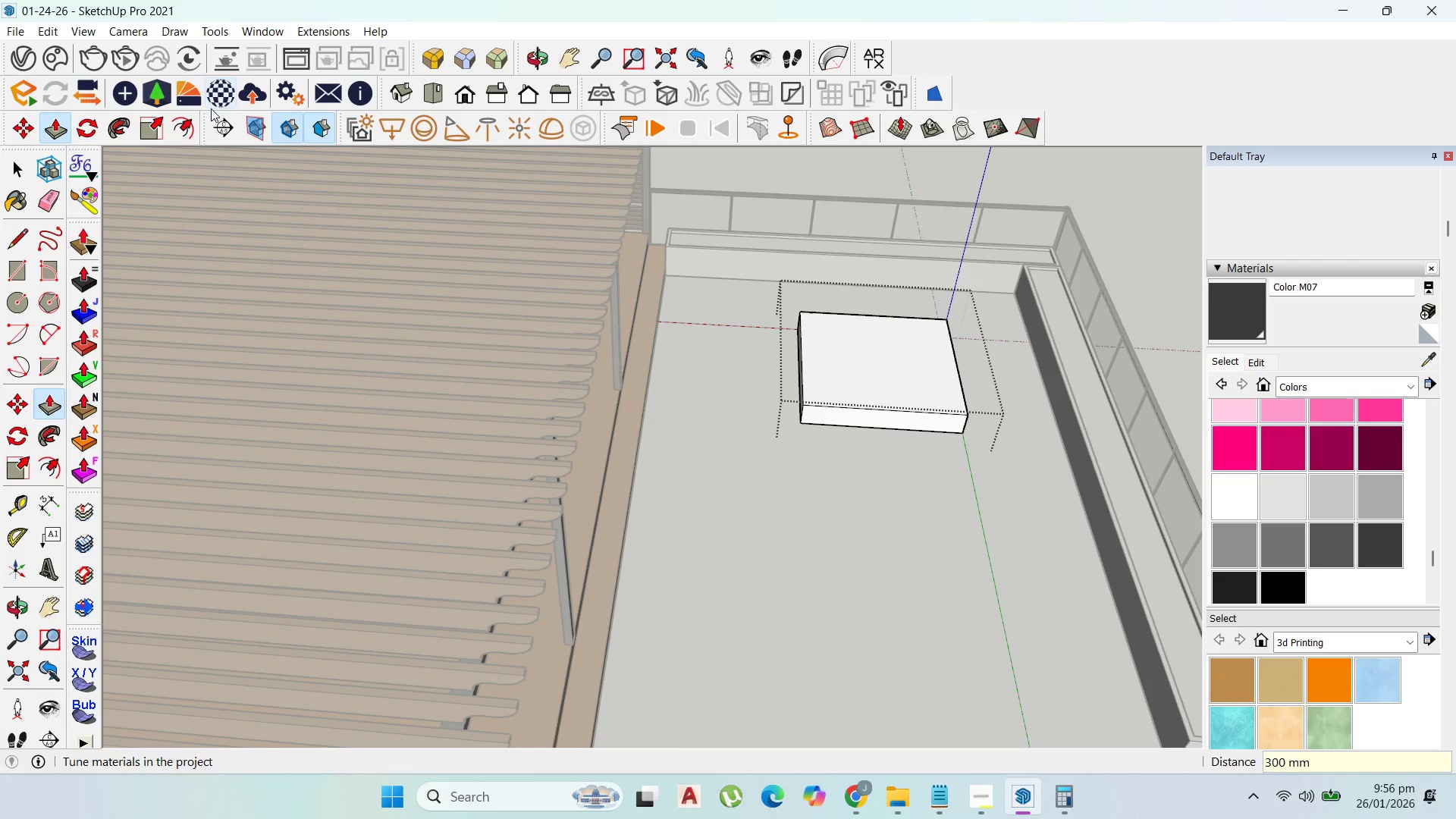 
left_click_drag(start_coordinate=[177, 123], to_coordinate=[195, 124])
 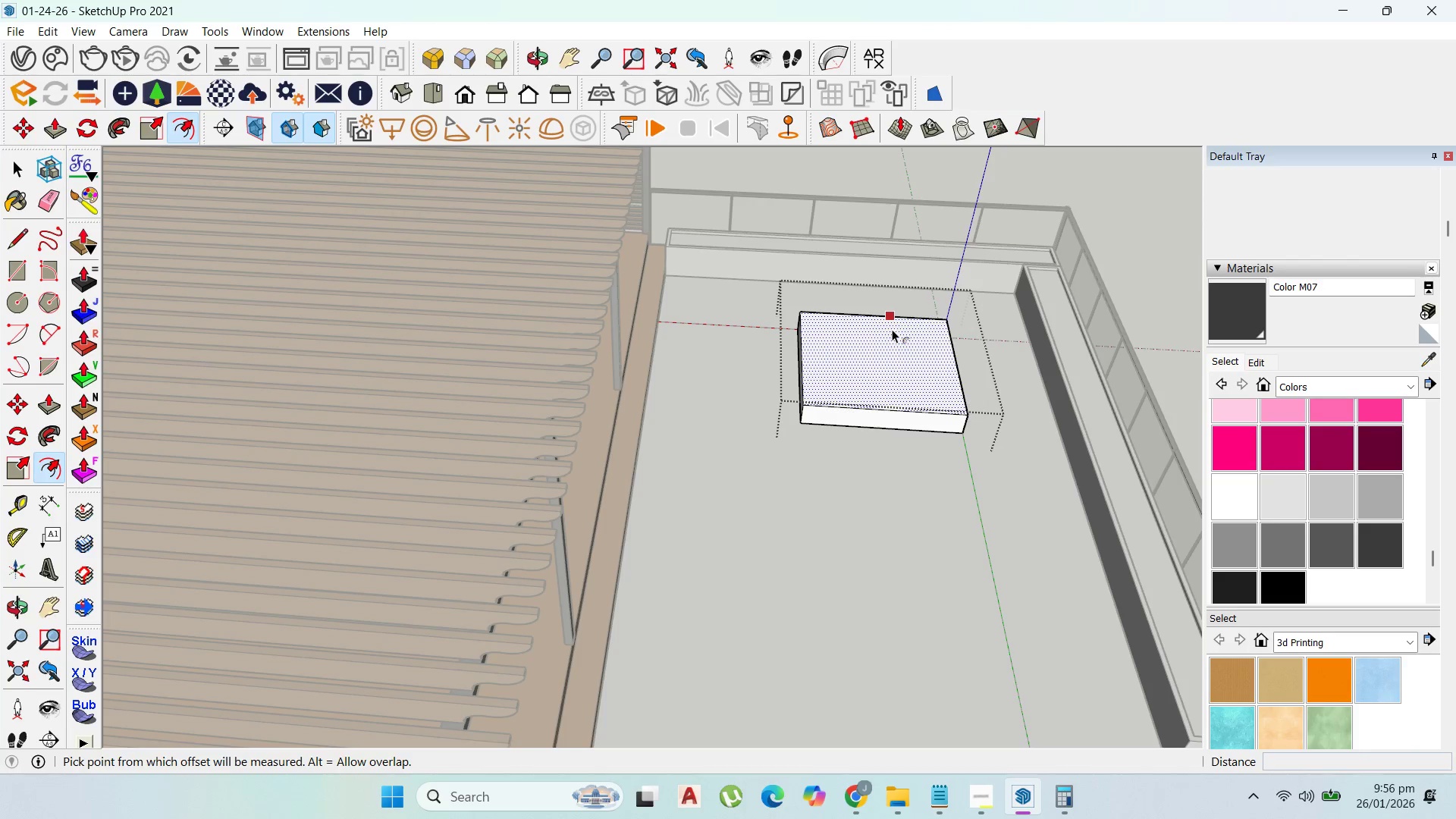 
left_click_drag(start_coordinate=[892, 329], to_coordinate=[893, 334])
 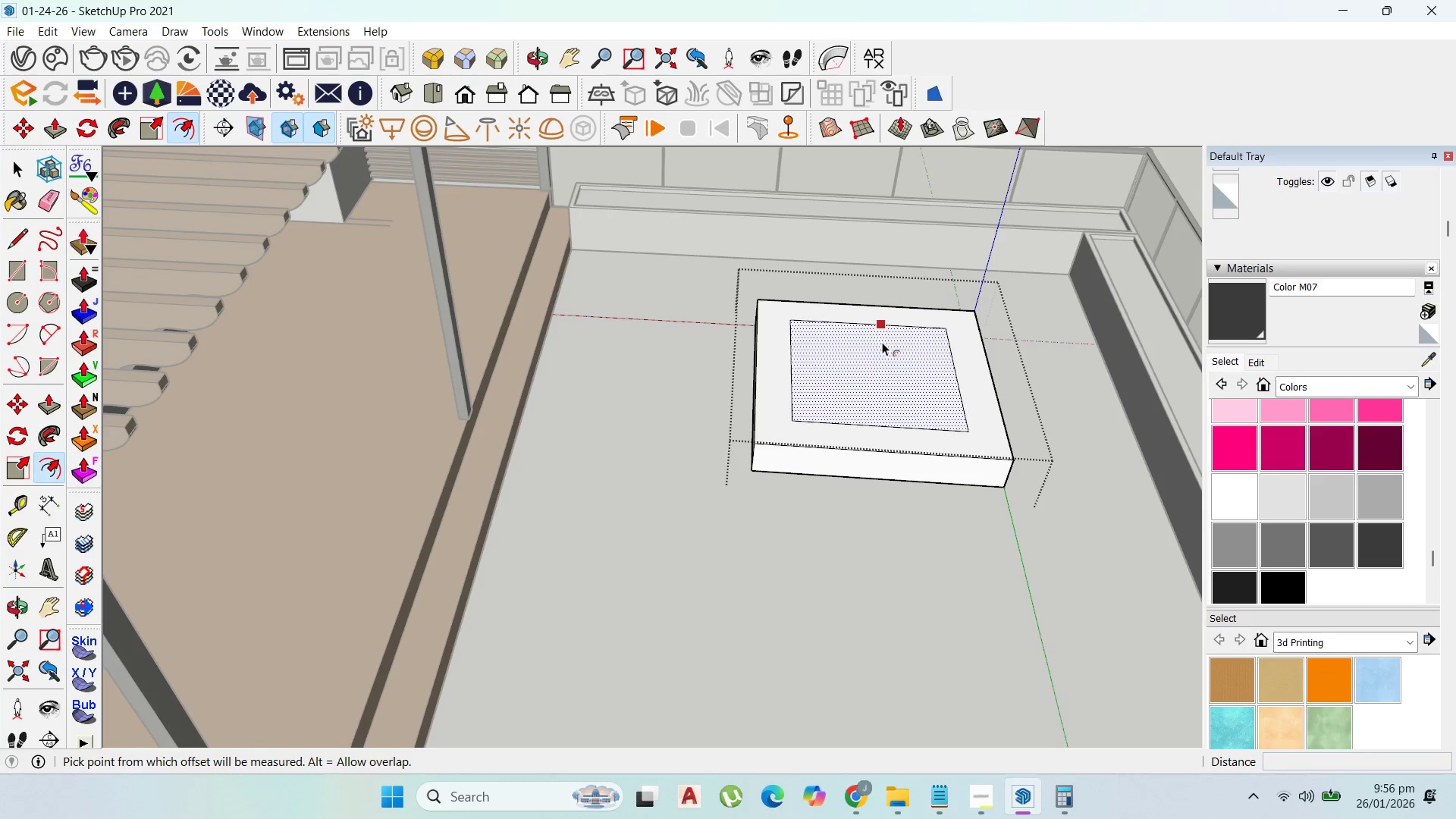 
type(300)
 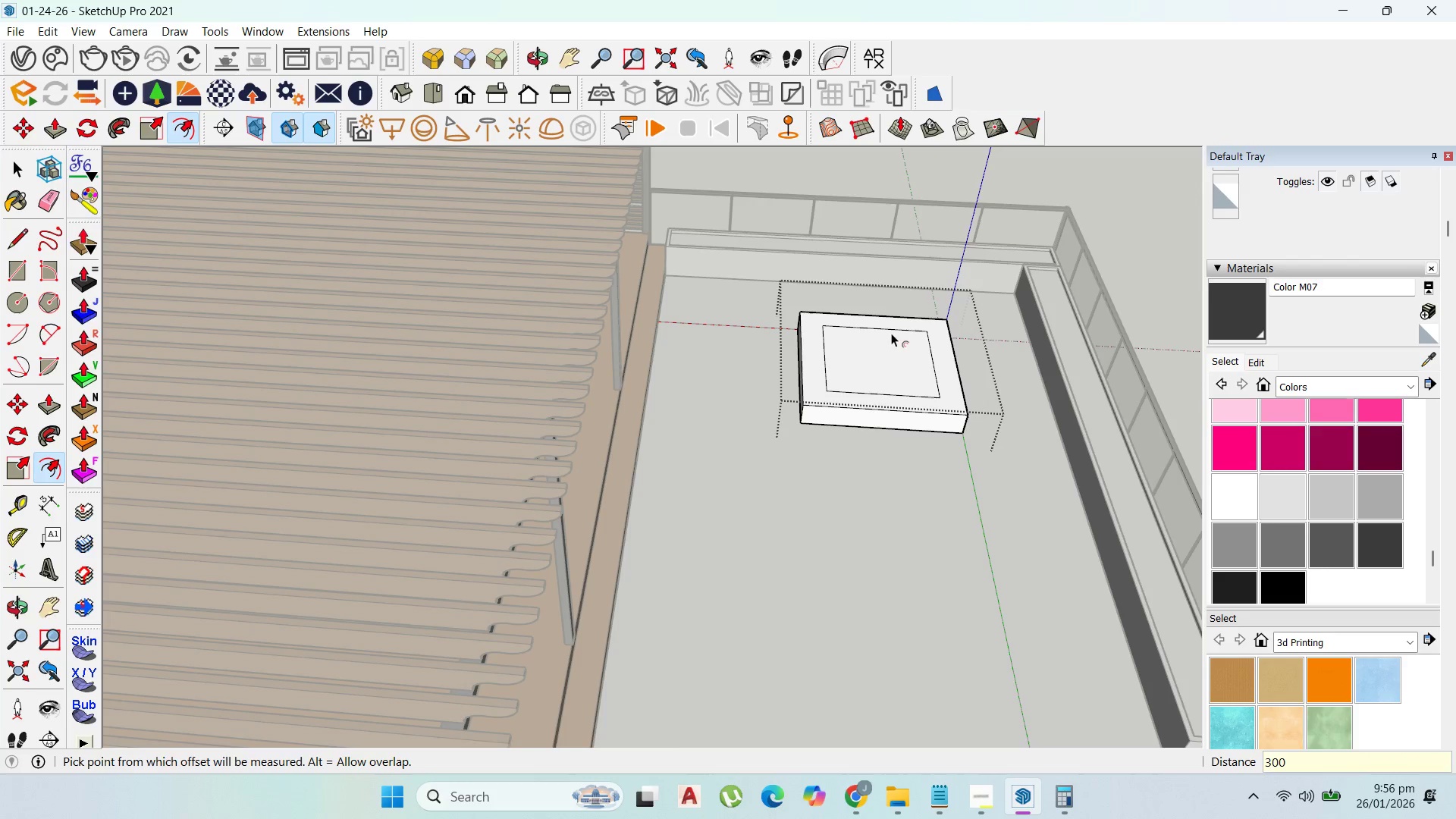 
key(Enter)
 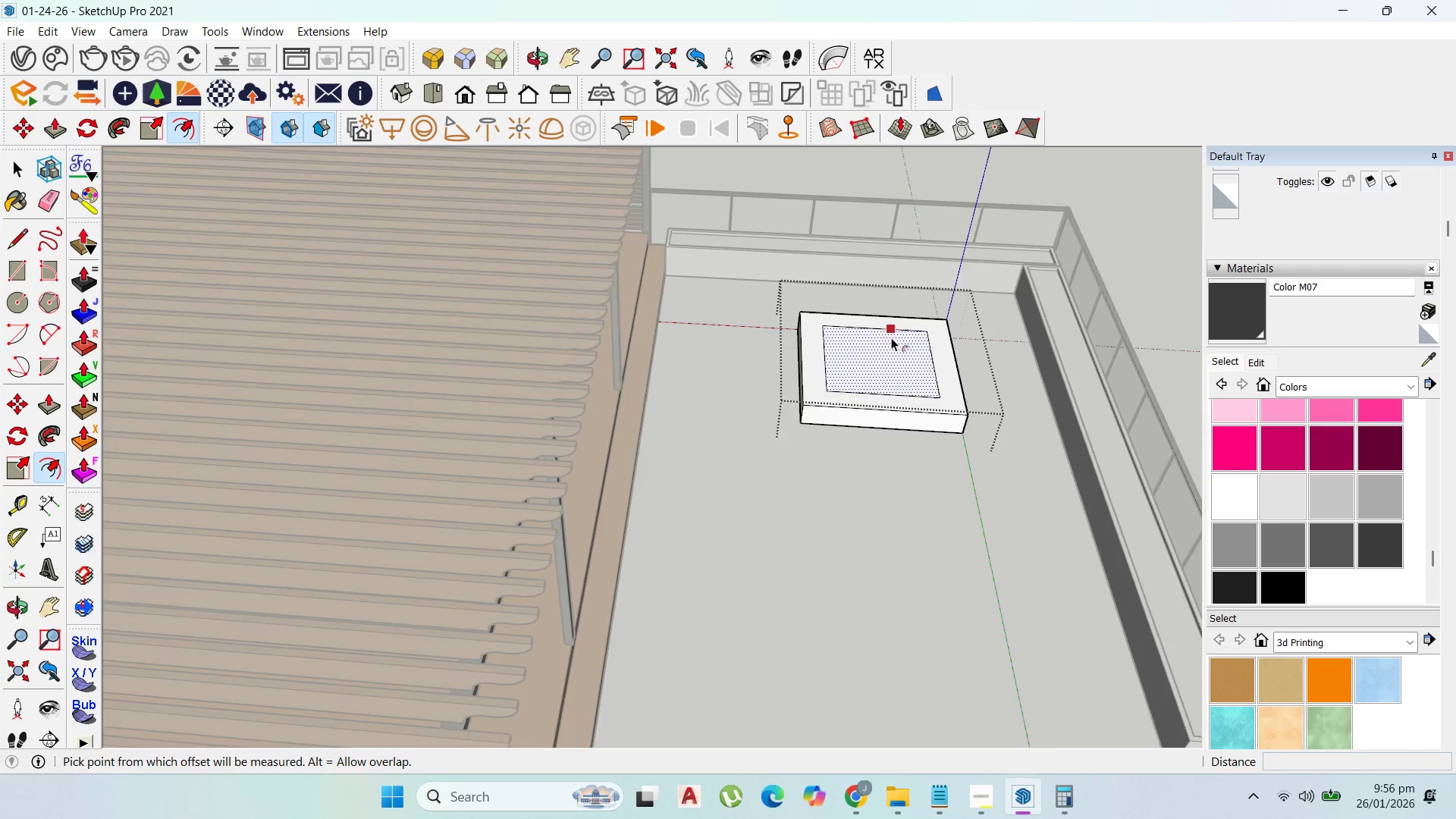 
scroll: coordinate [886, 337], scroll_direction: up, amount: 4.0
 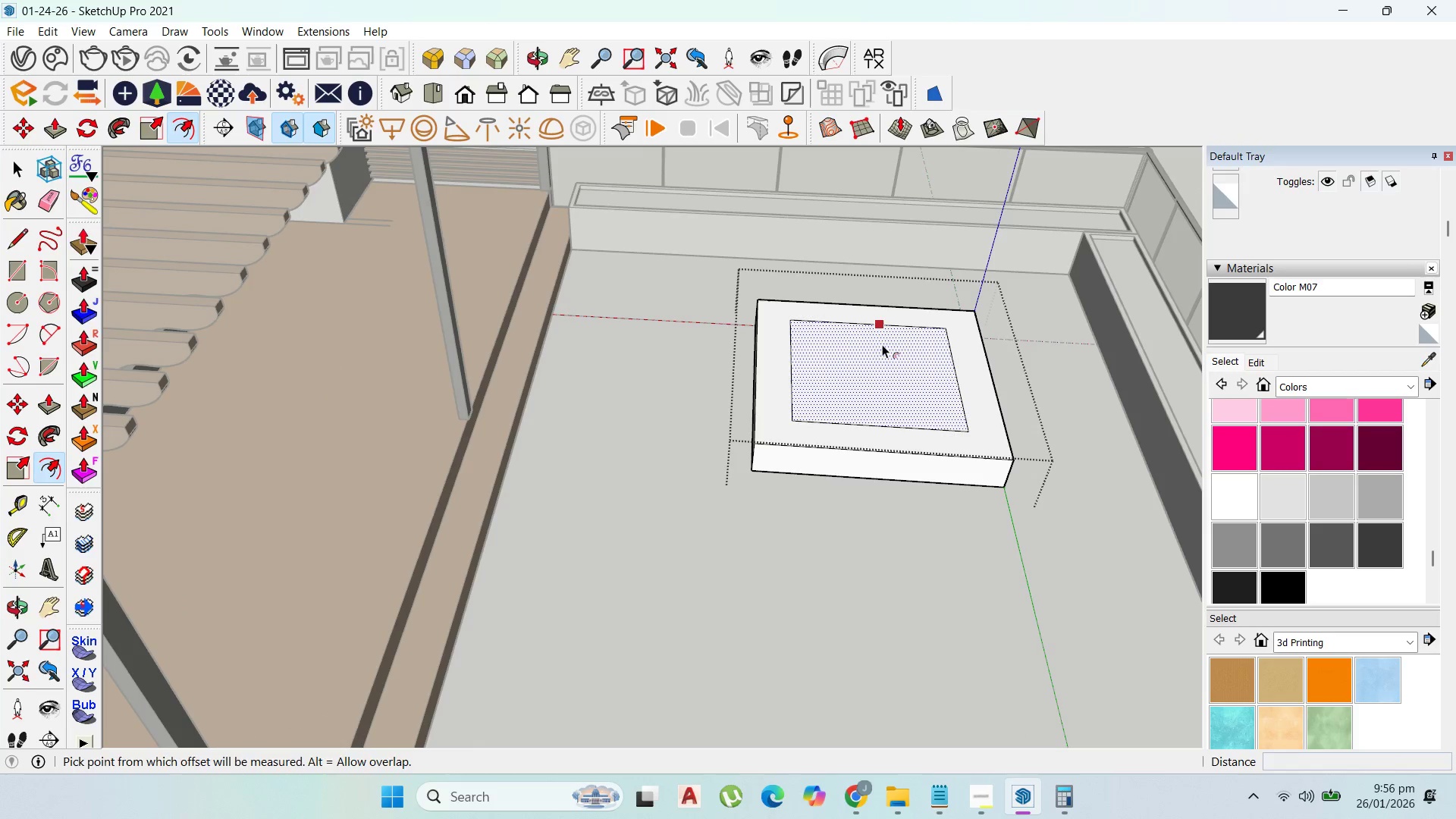 
type(p400)
 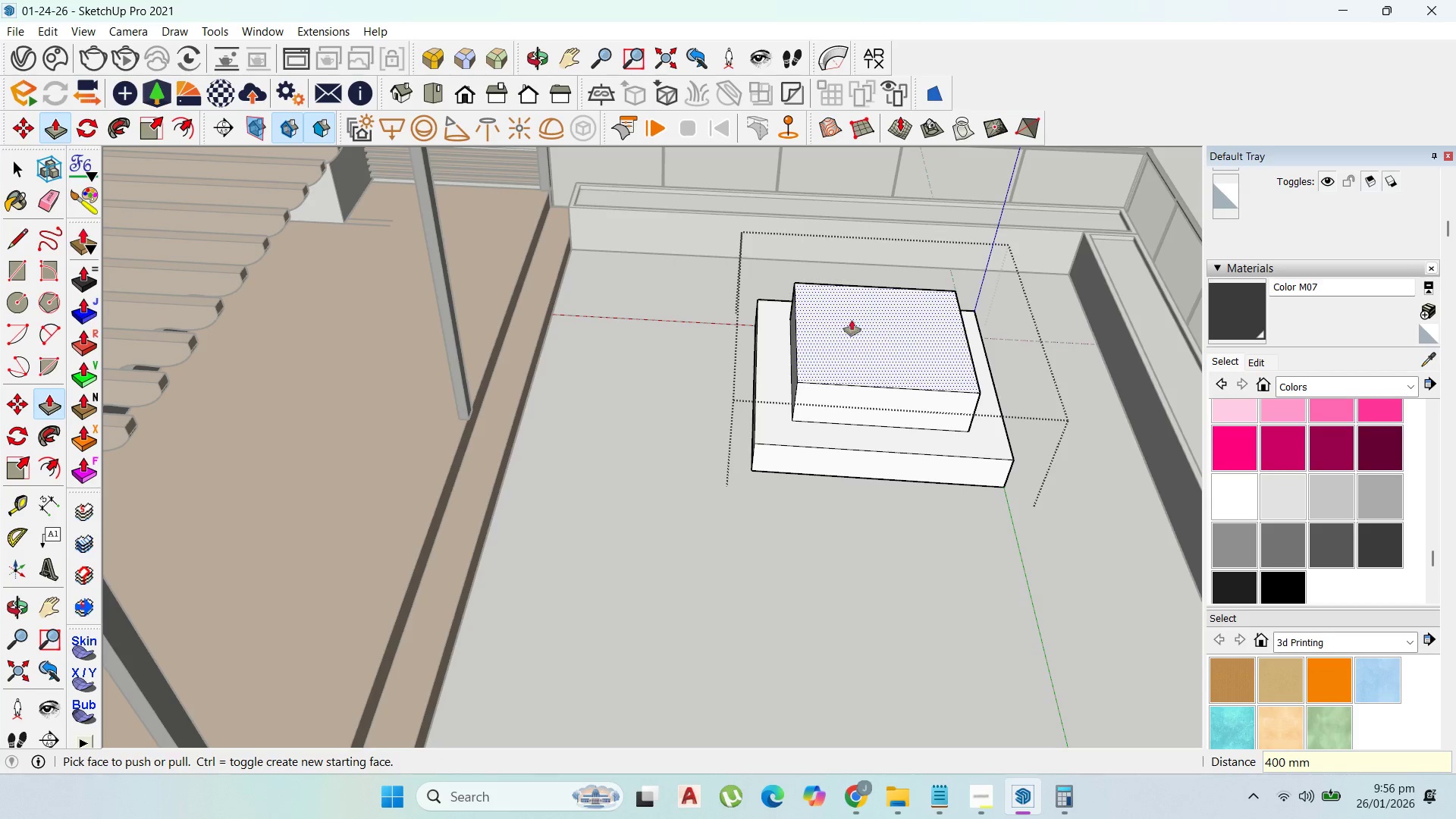 
left_click_drag(start_coordinate=[871, 361], to_coordinate=[886, 331])
 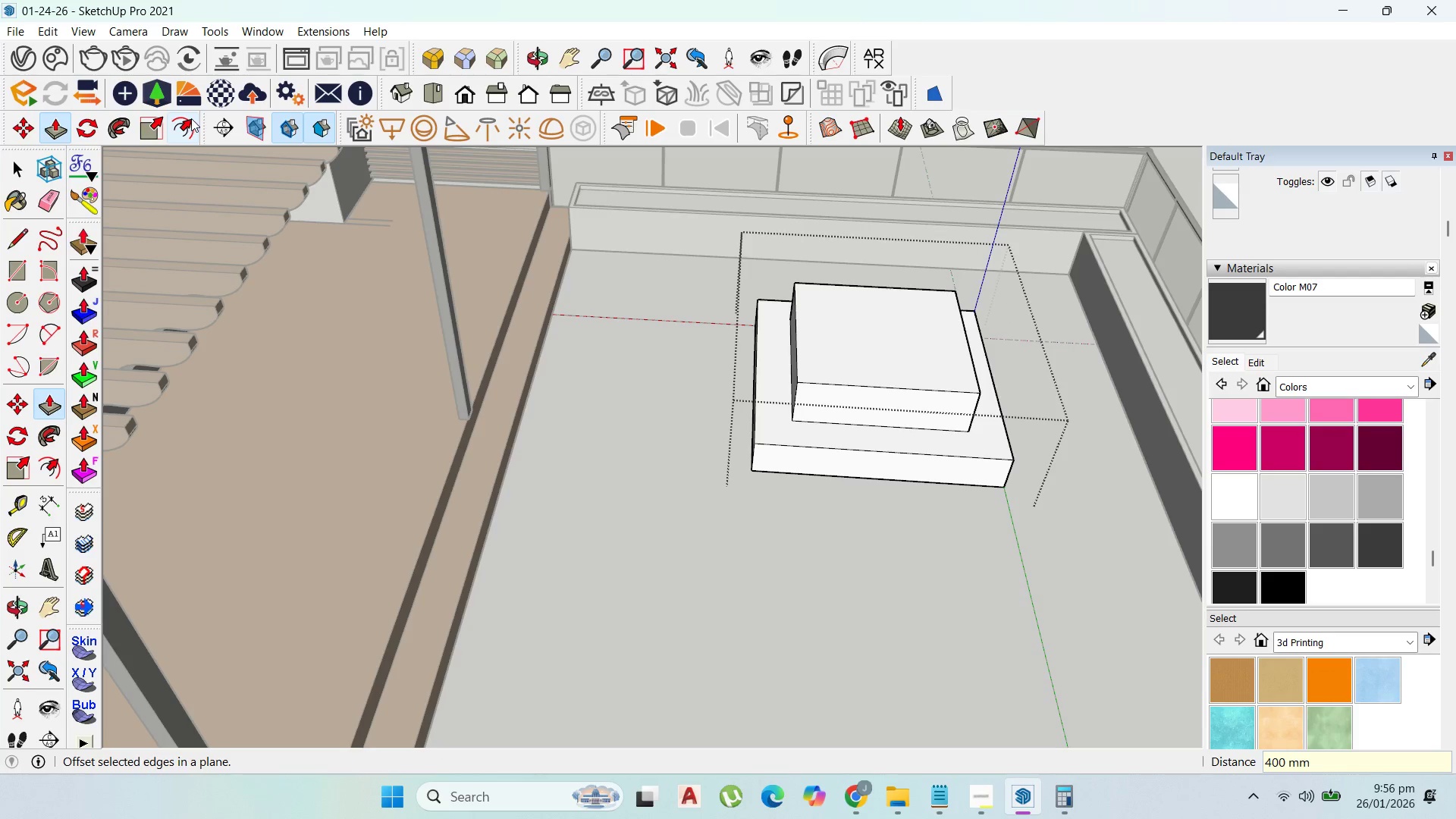 
key(Enter)
 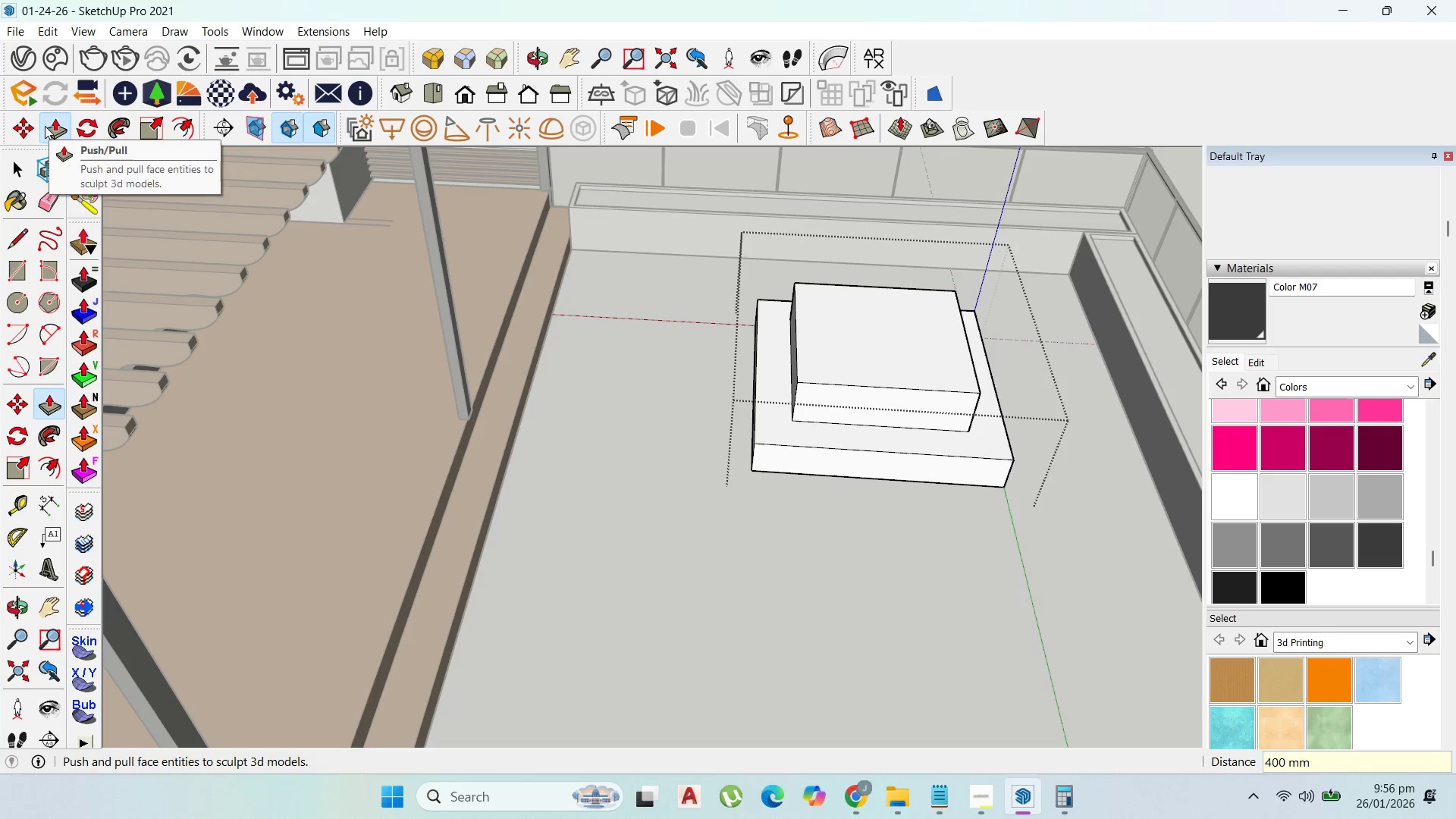 
left_click_drag(start_coordinate=[175, 127], to_coordinate=[190, 130])
 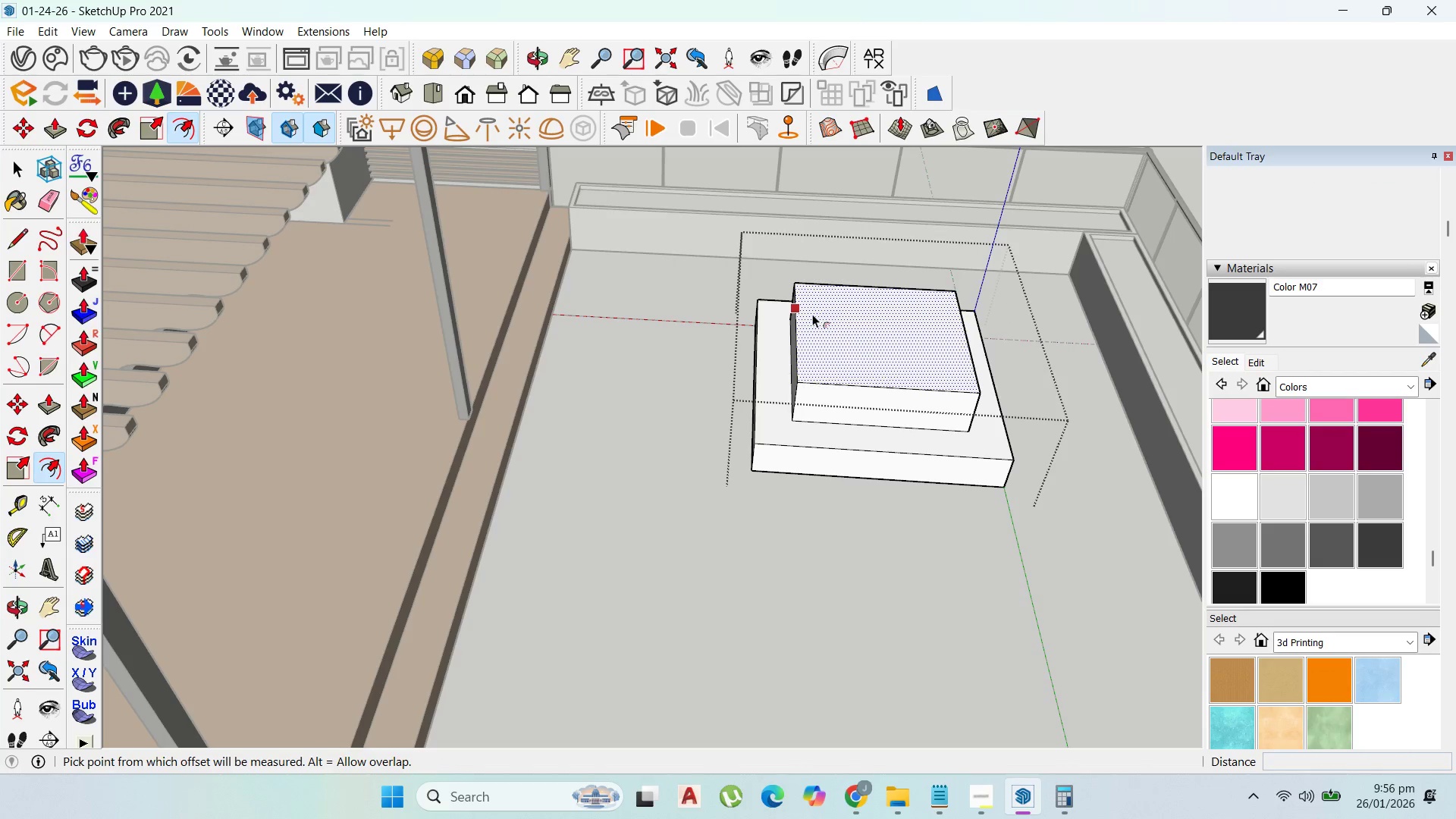 
left_click_drag(start_coordinate=[812, 314], to_coordinate=[808, 313])
 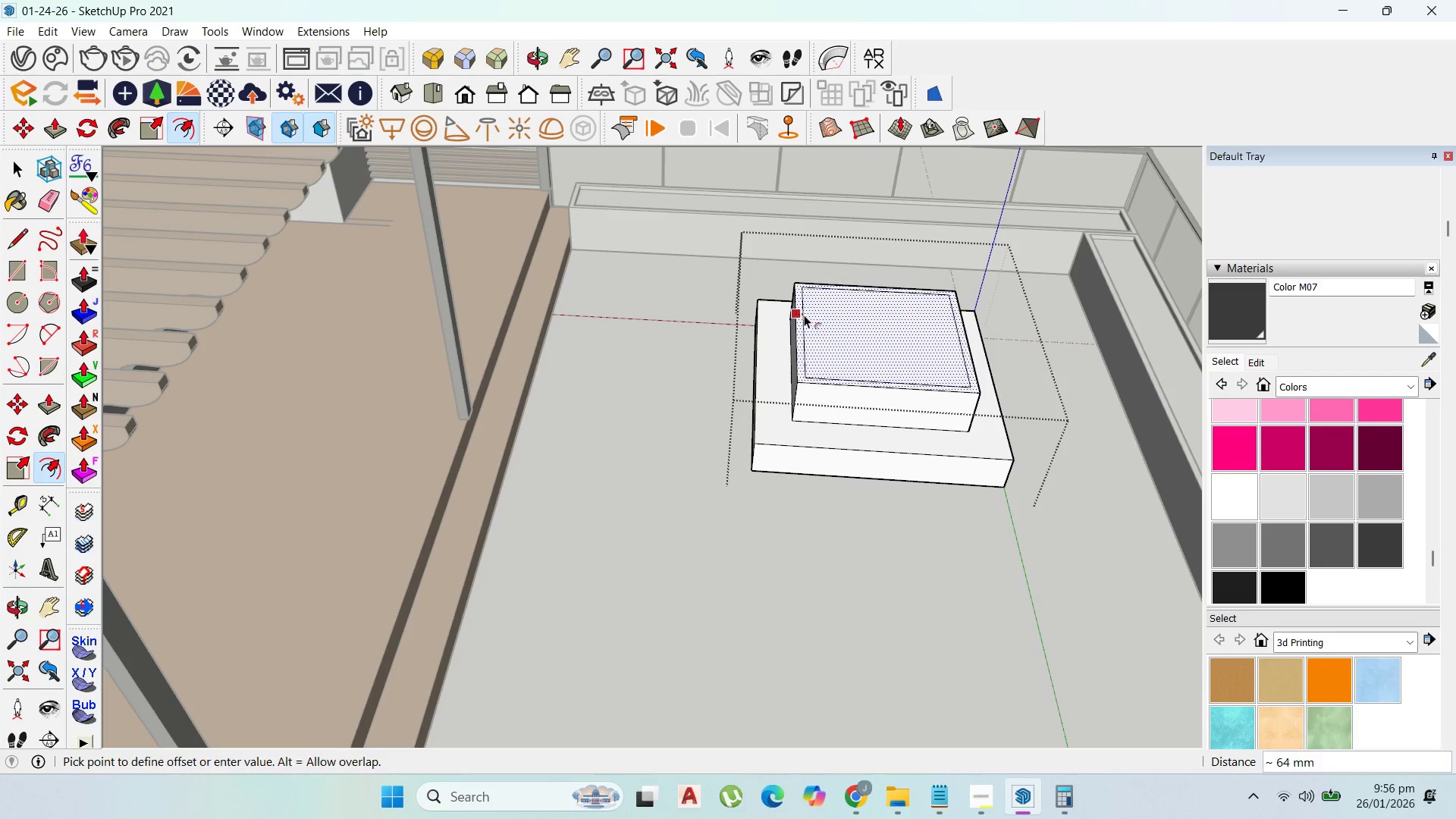 
type(200)
 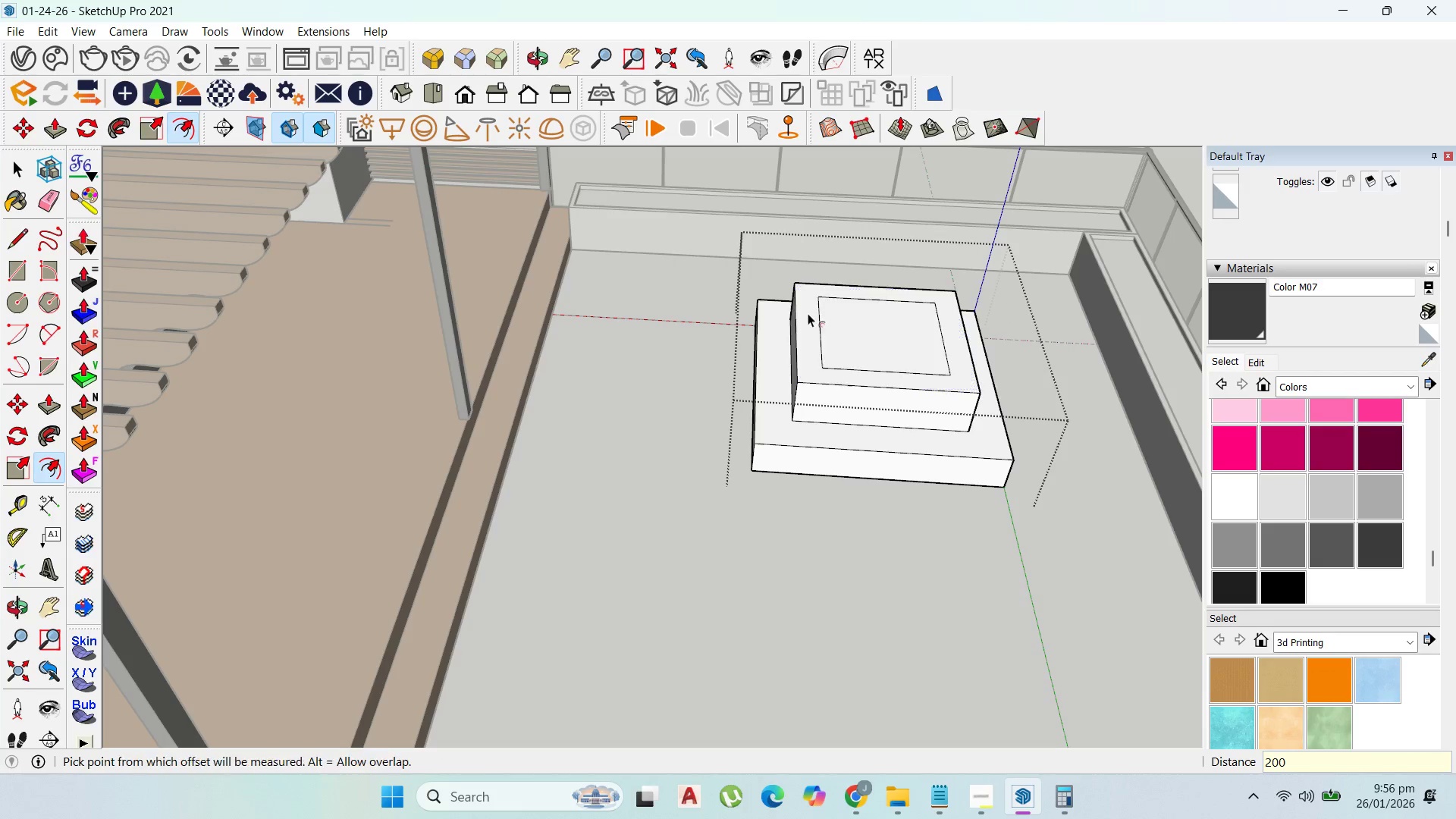 
key(Enter)
 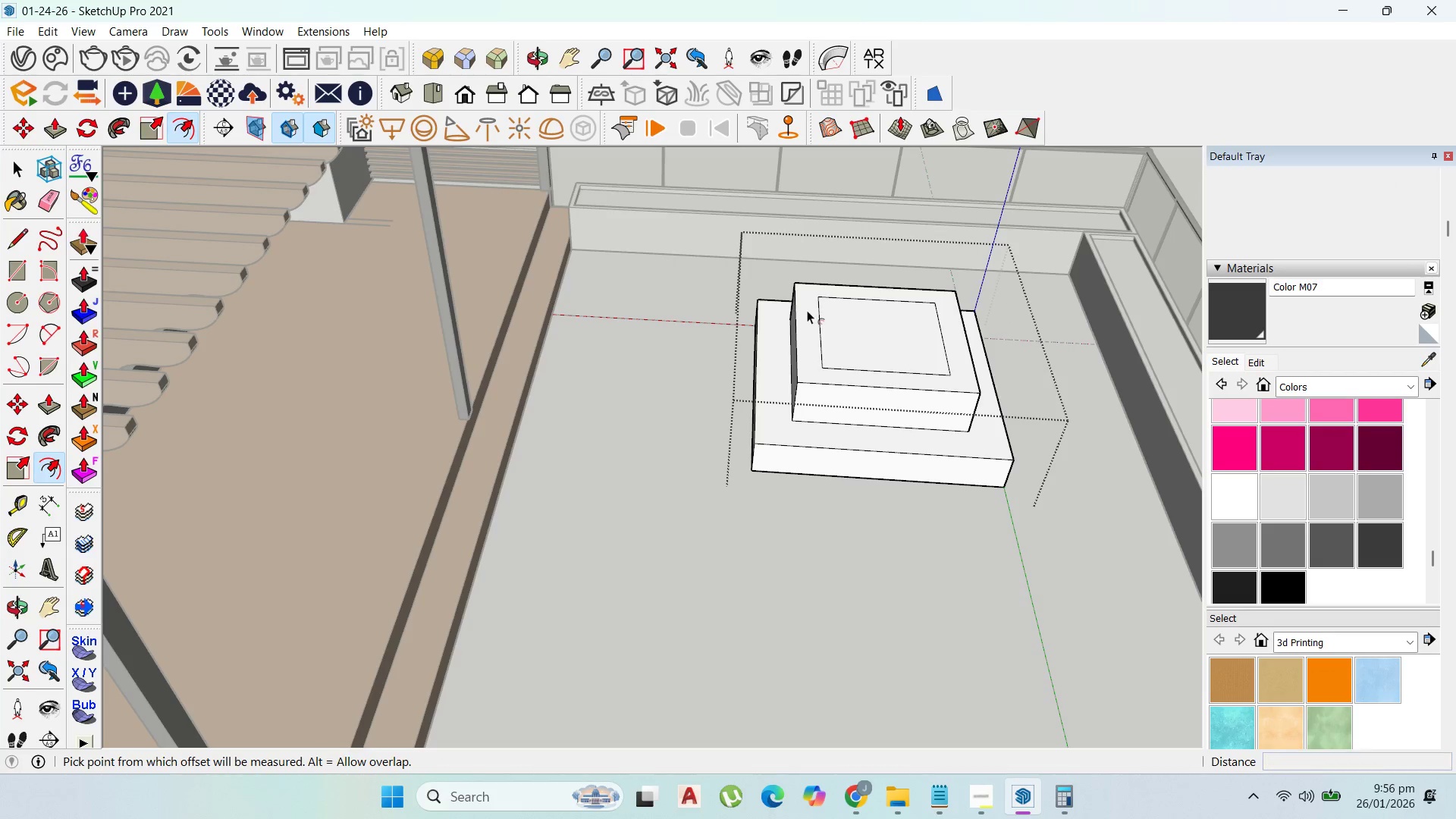 
key(Control+Z)
 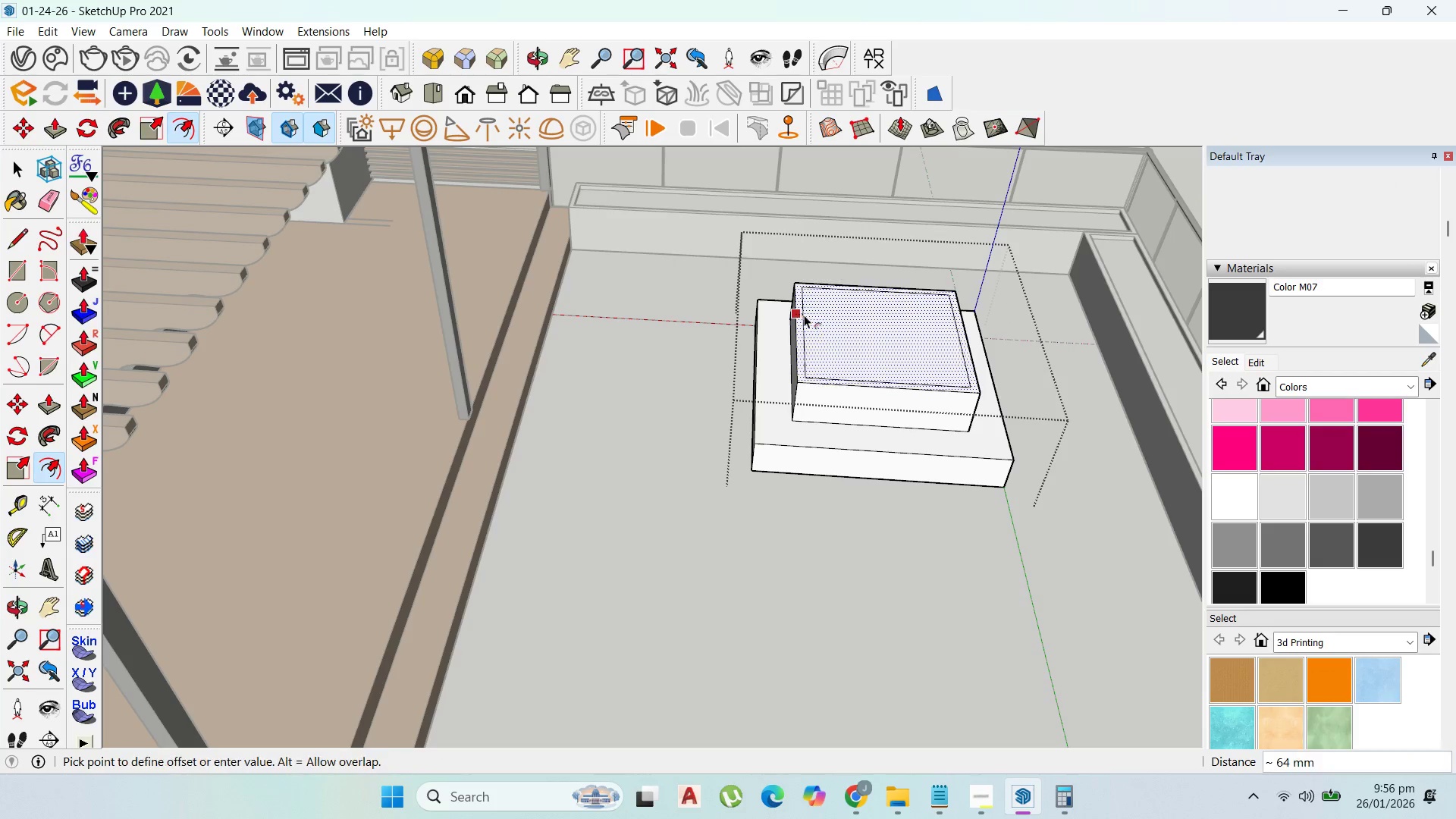 
left_click_drag(start_coordinate=[802, 315], to_coordinate=[814, 318])
 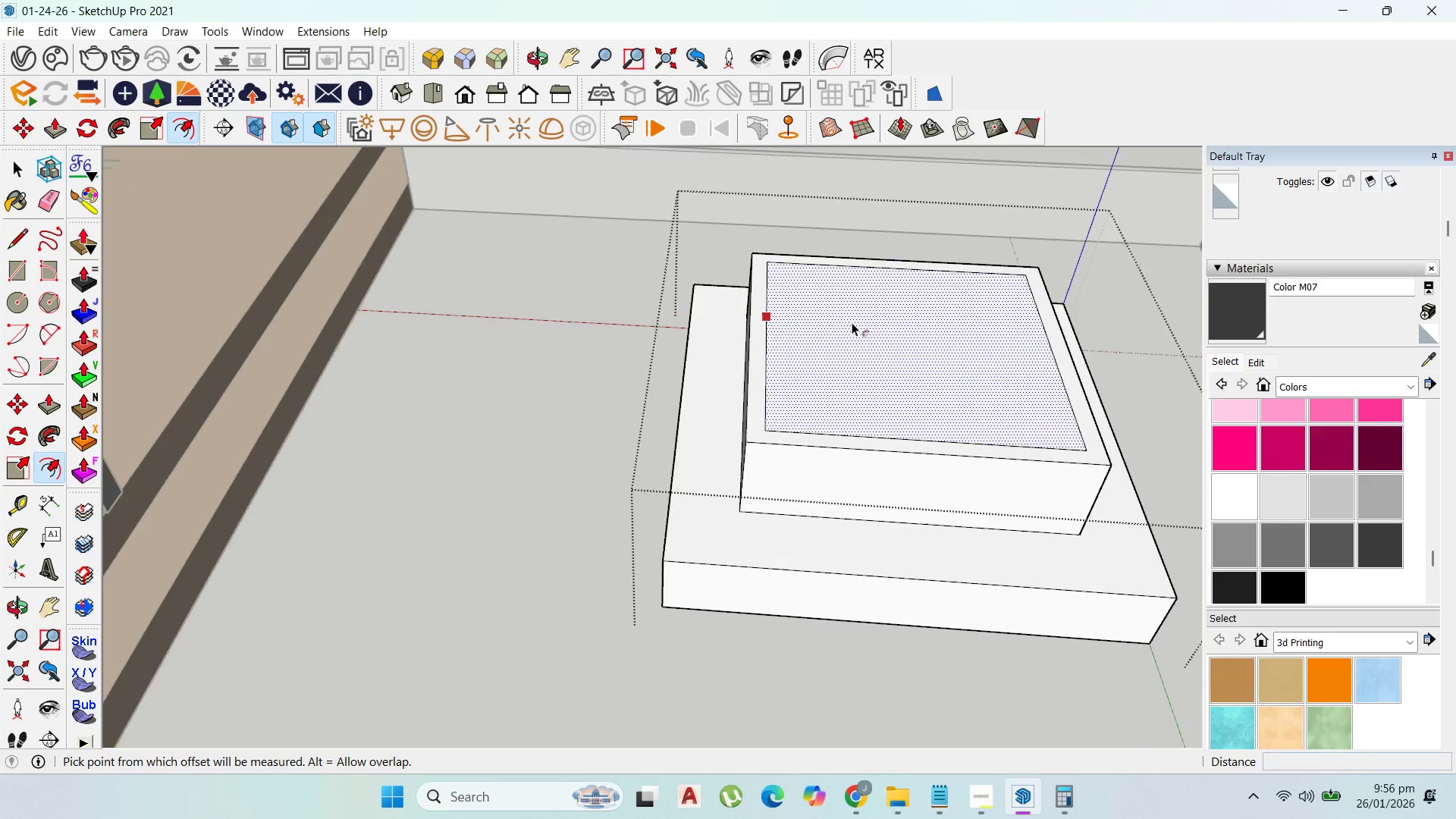 
type(75)
 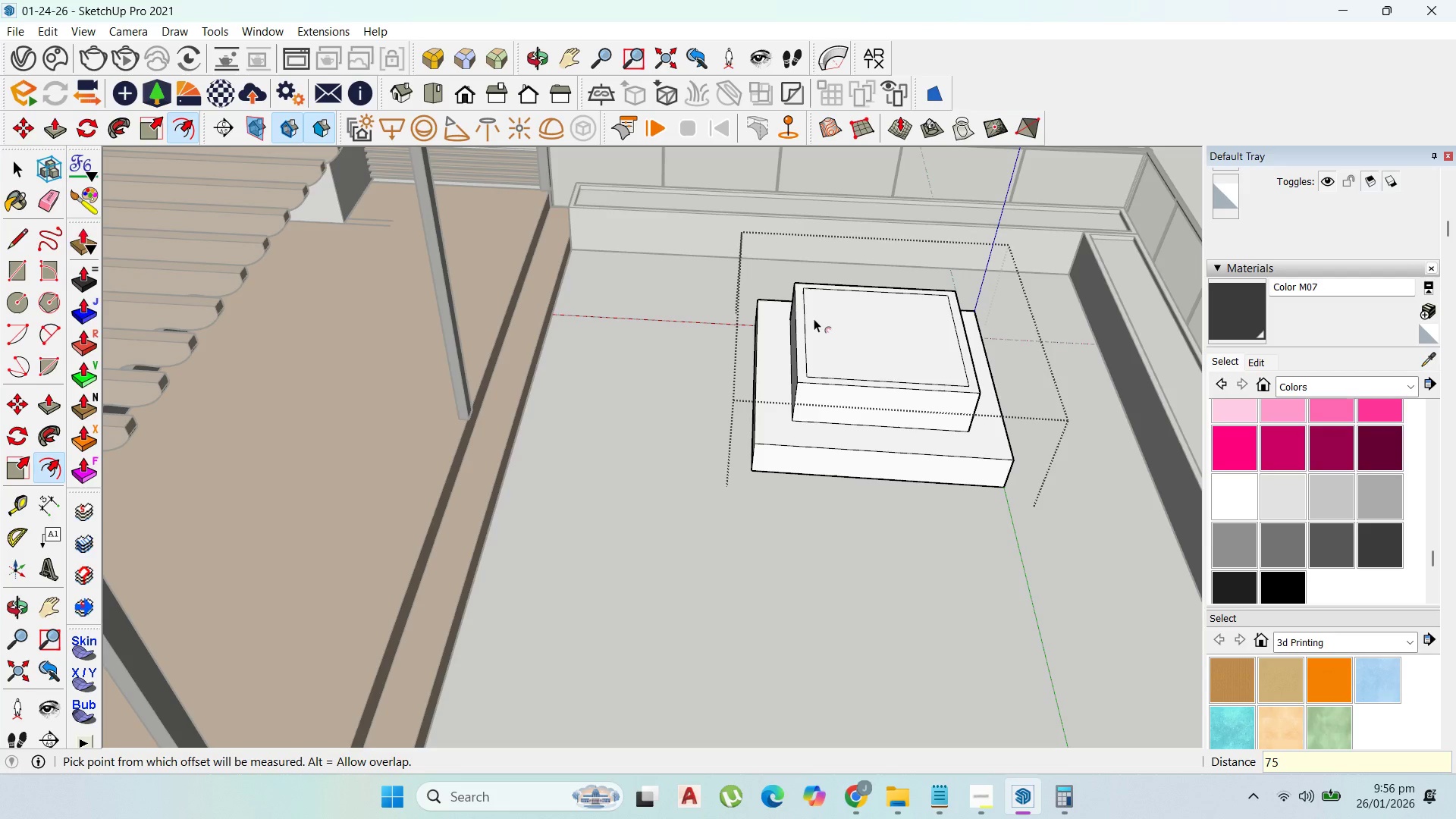 
key(Enter)
 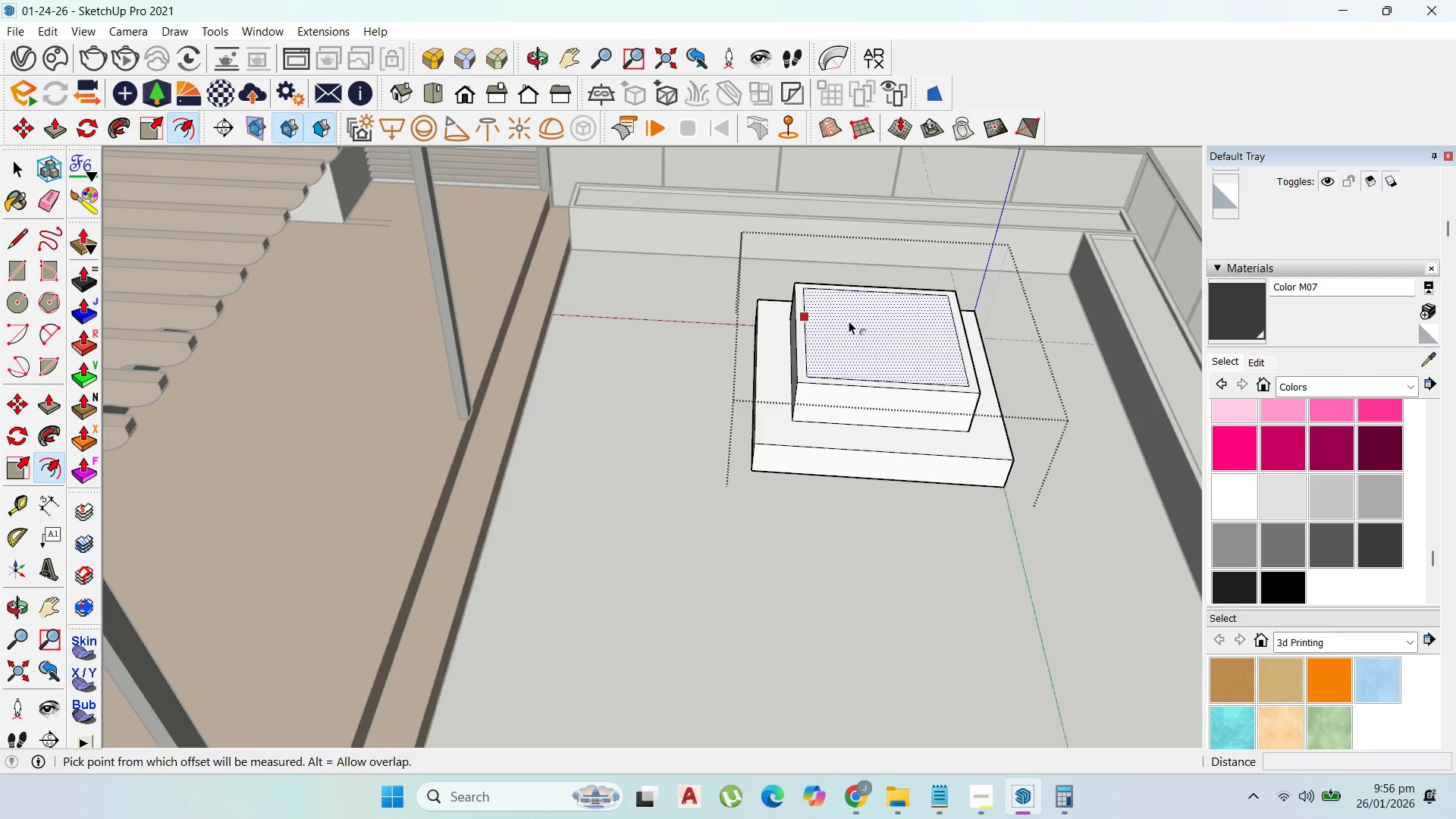 
key(P)
 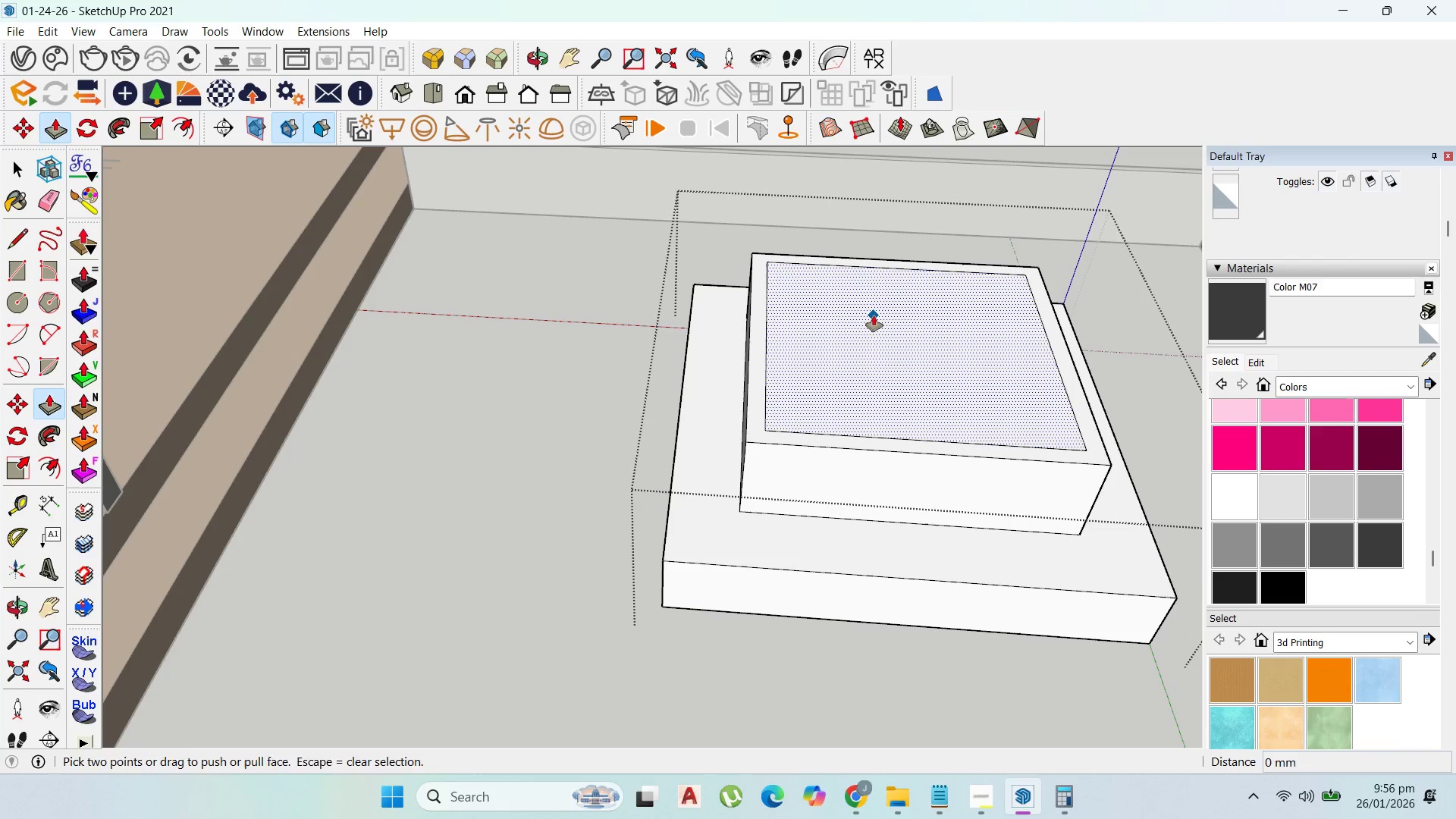 
scroll: coordinate [852, 322], scroll_direction: up, amount: 6.0
 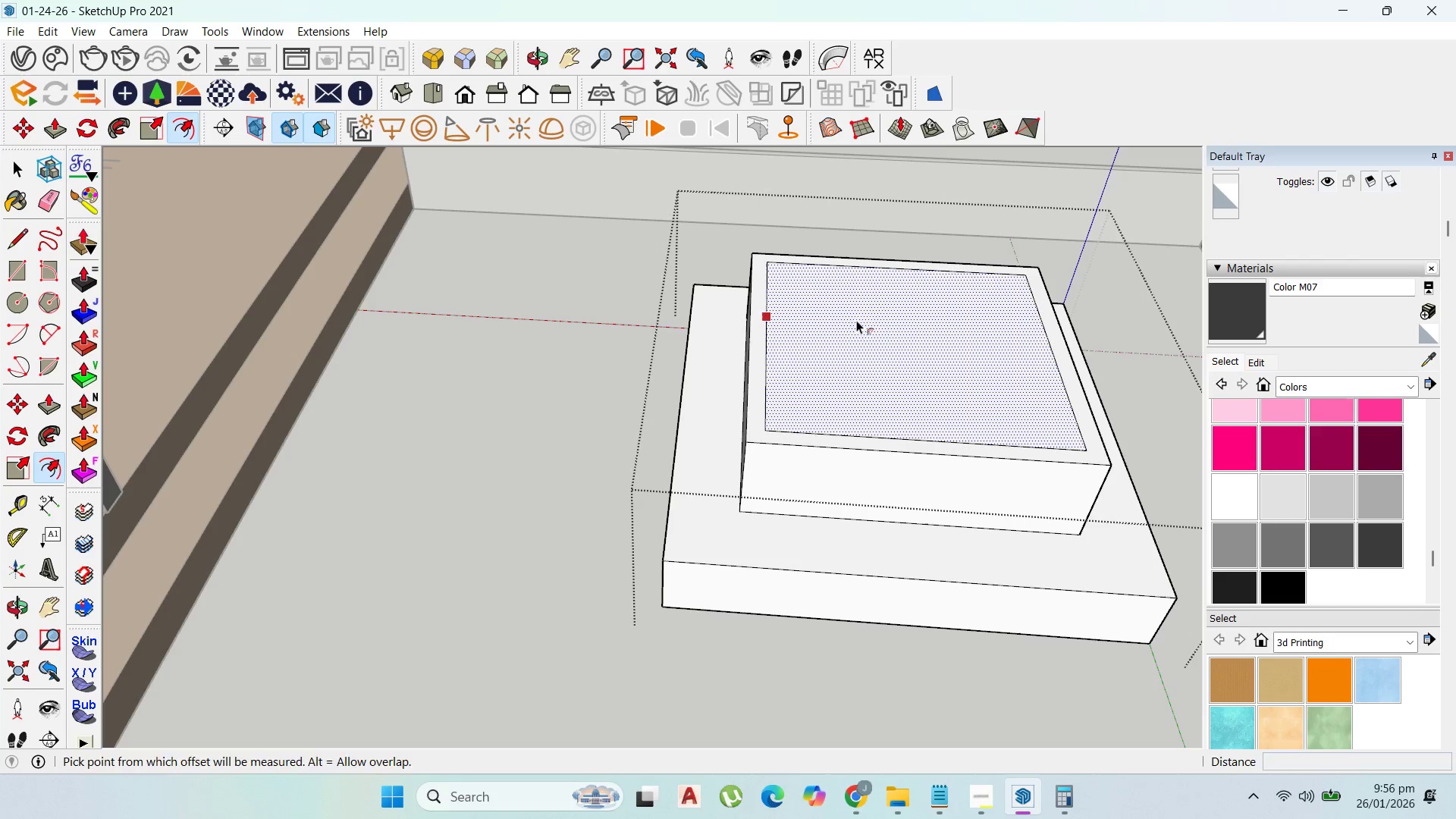 
left_click_drag(start_coordinate=[874, 315], to_coordinate=[851, 350])
 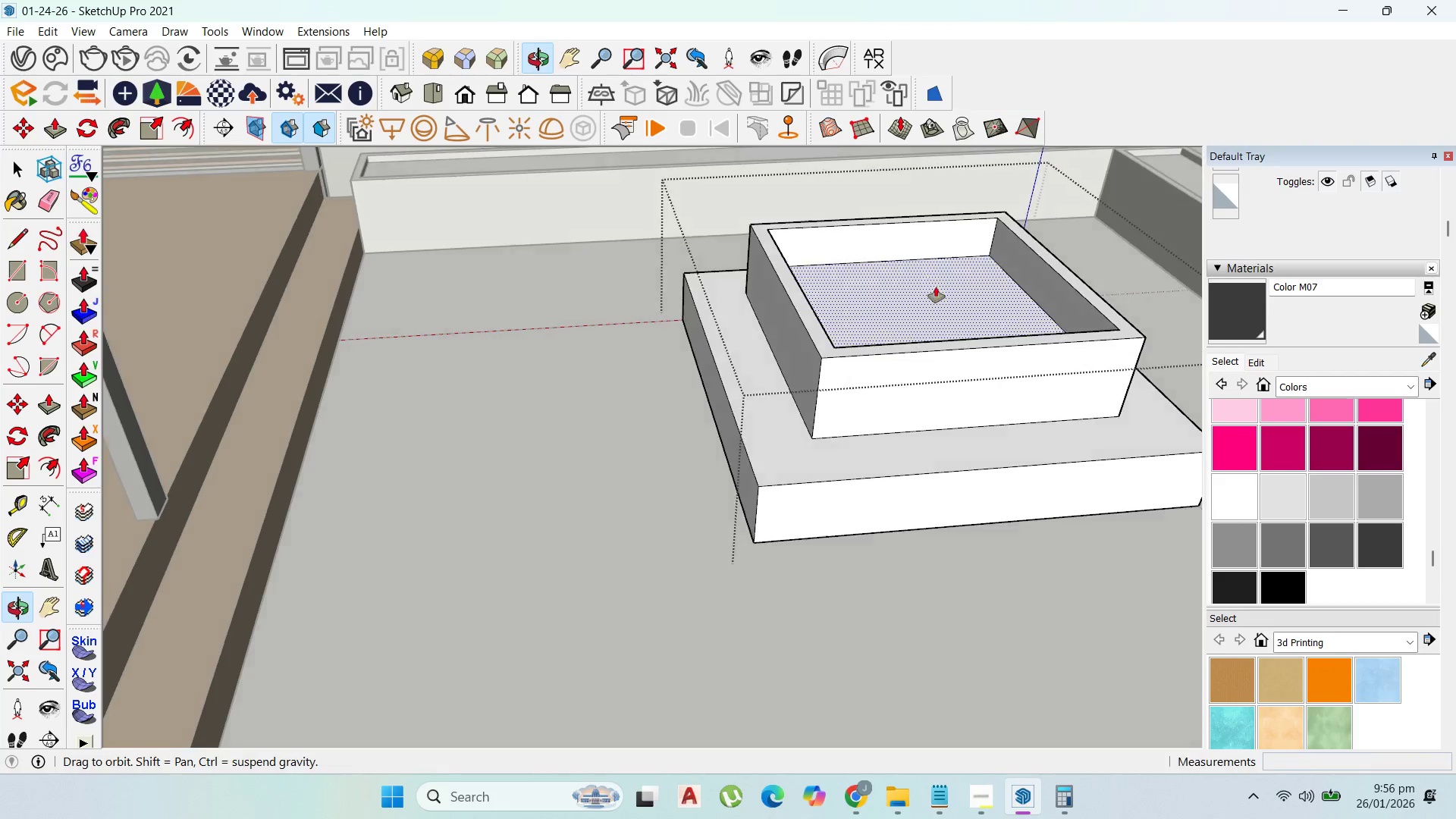 
left_click_drag(start_coordinate=[923, 294], to_coordinate=[922, 311])
 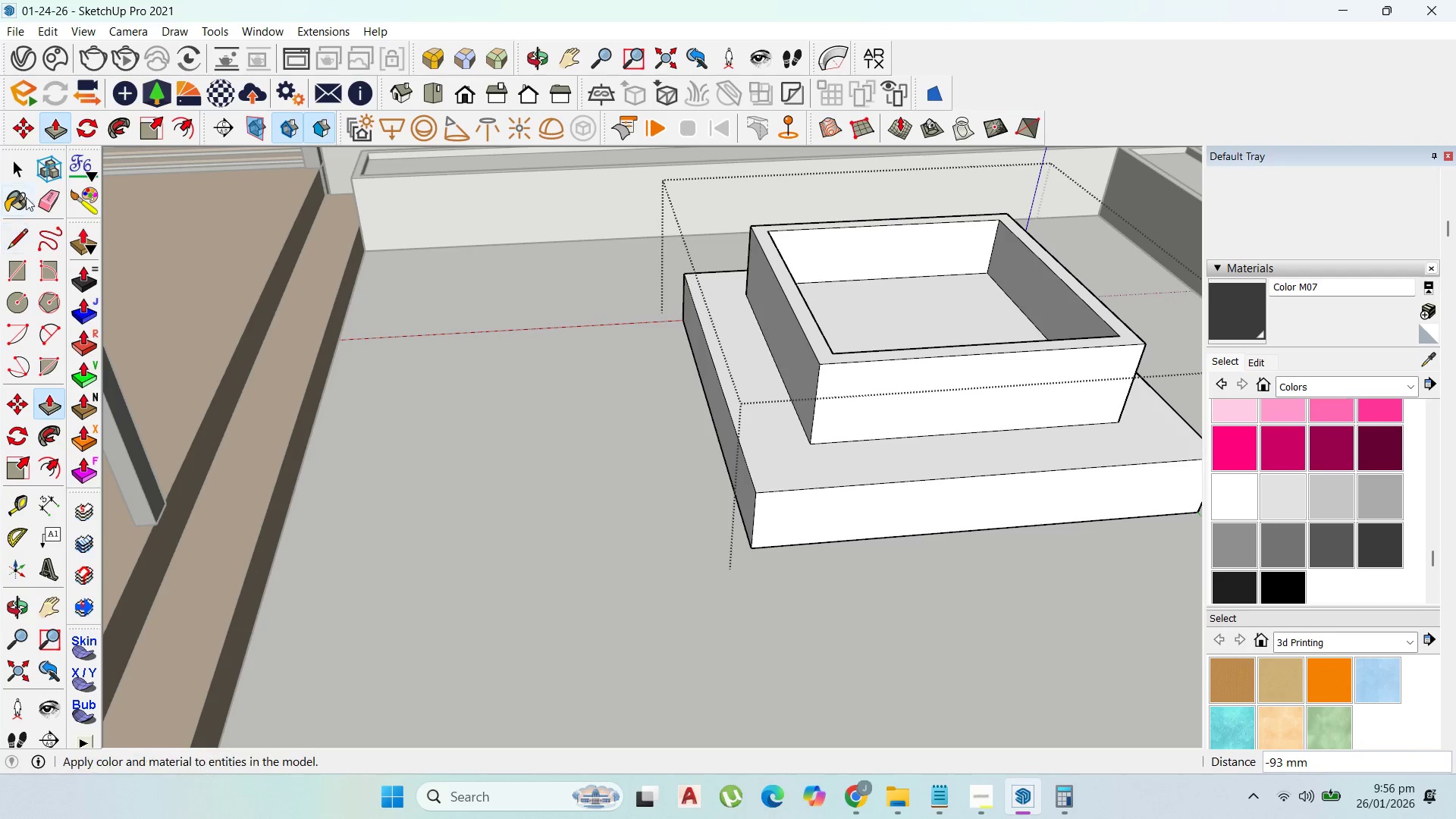 
left_click([14, 167])
 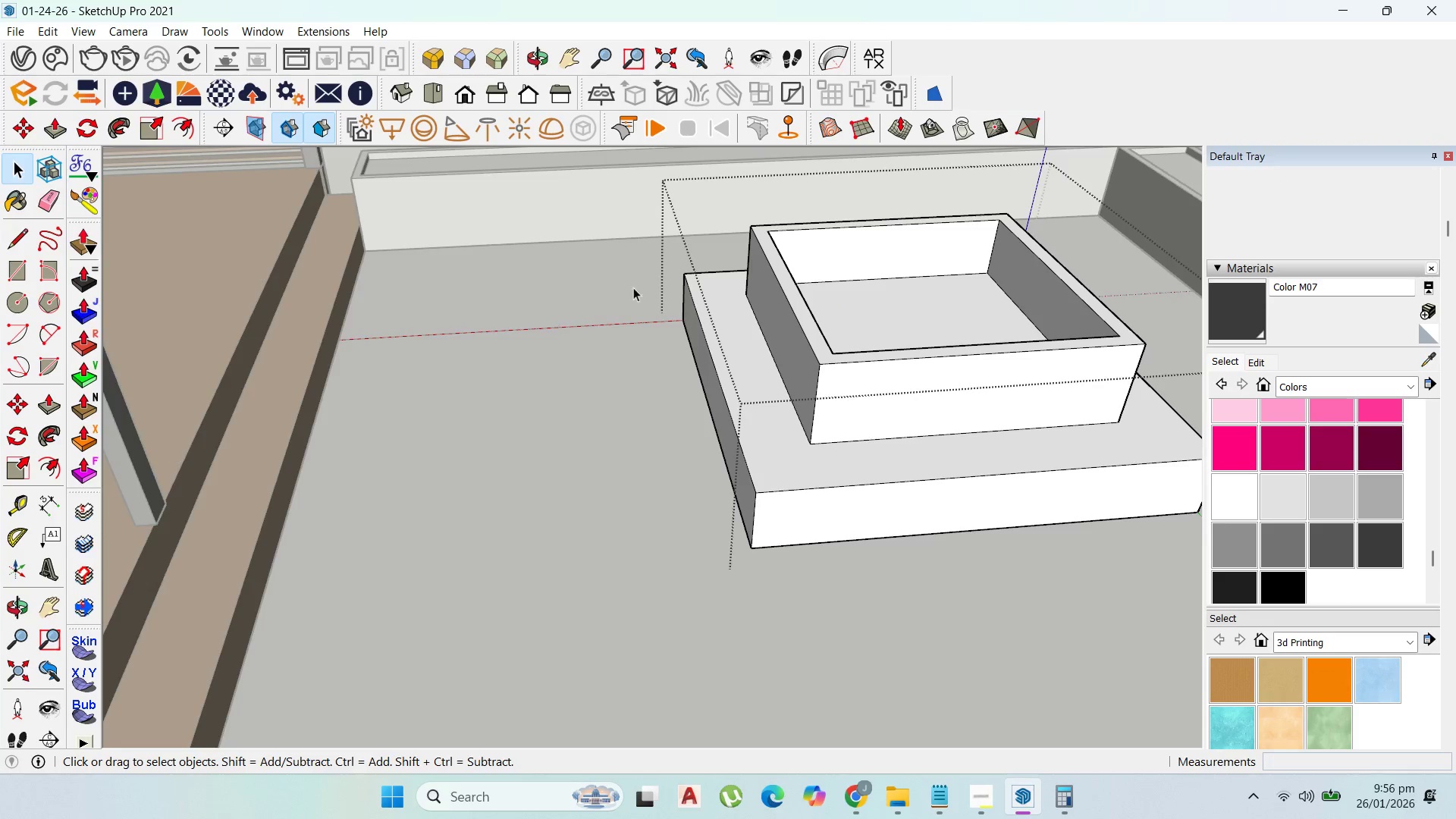 
key(Escape)
 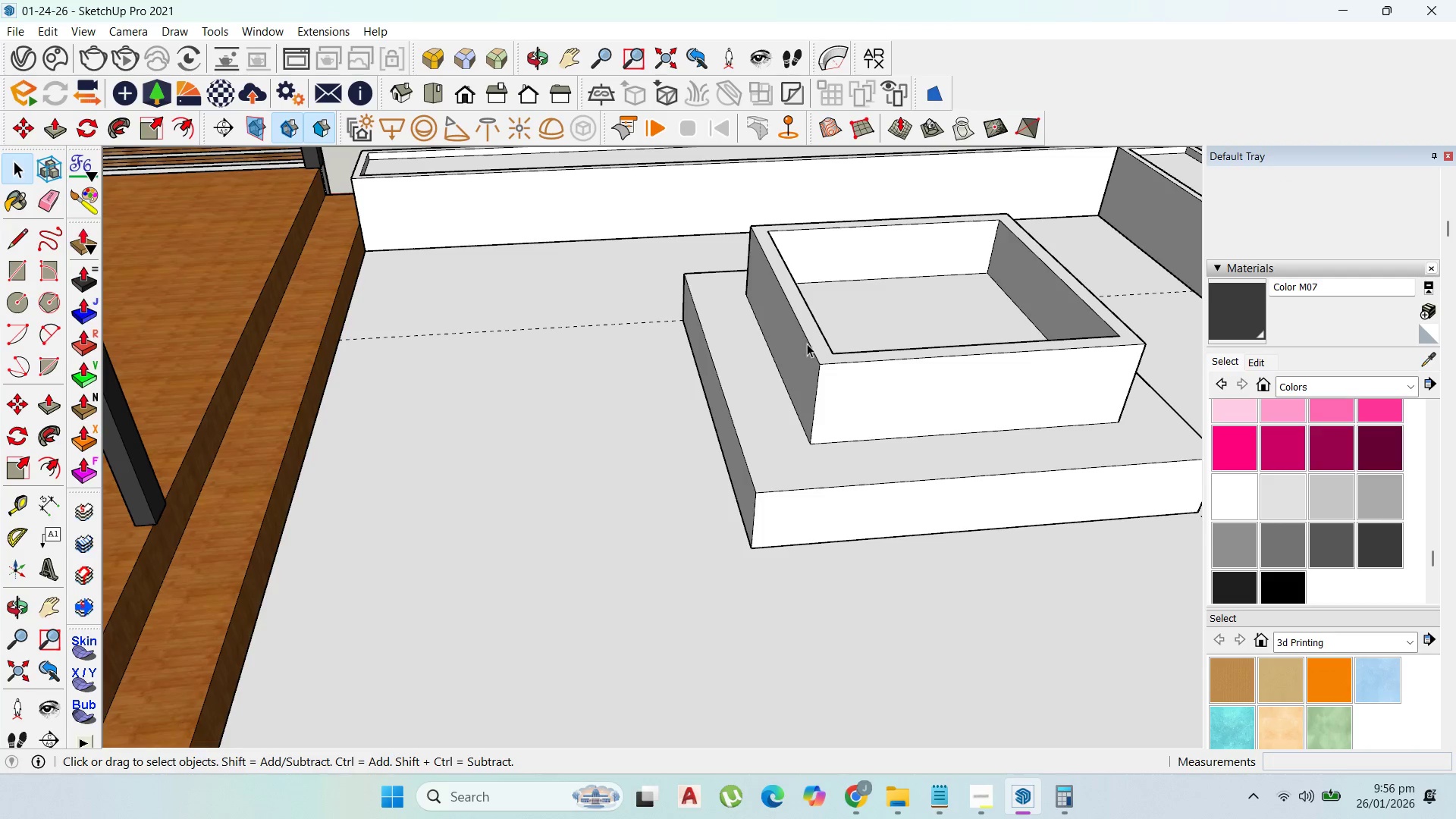 
left_click([807, 344])
 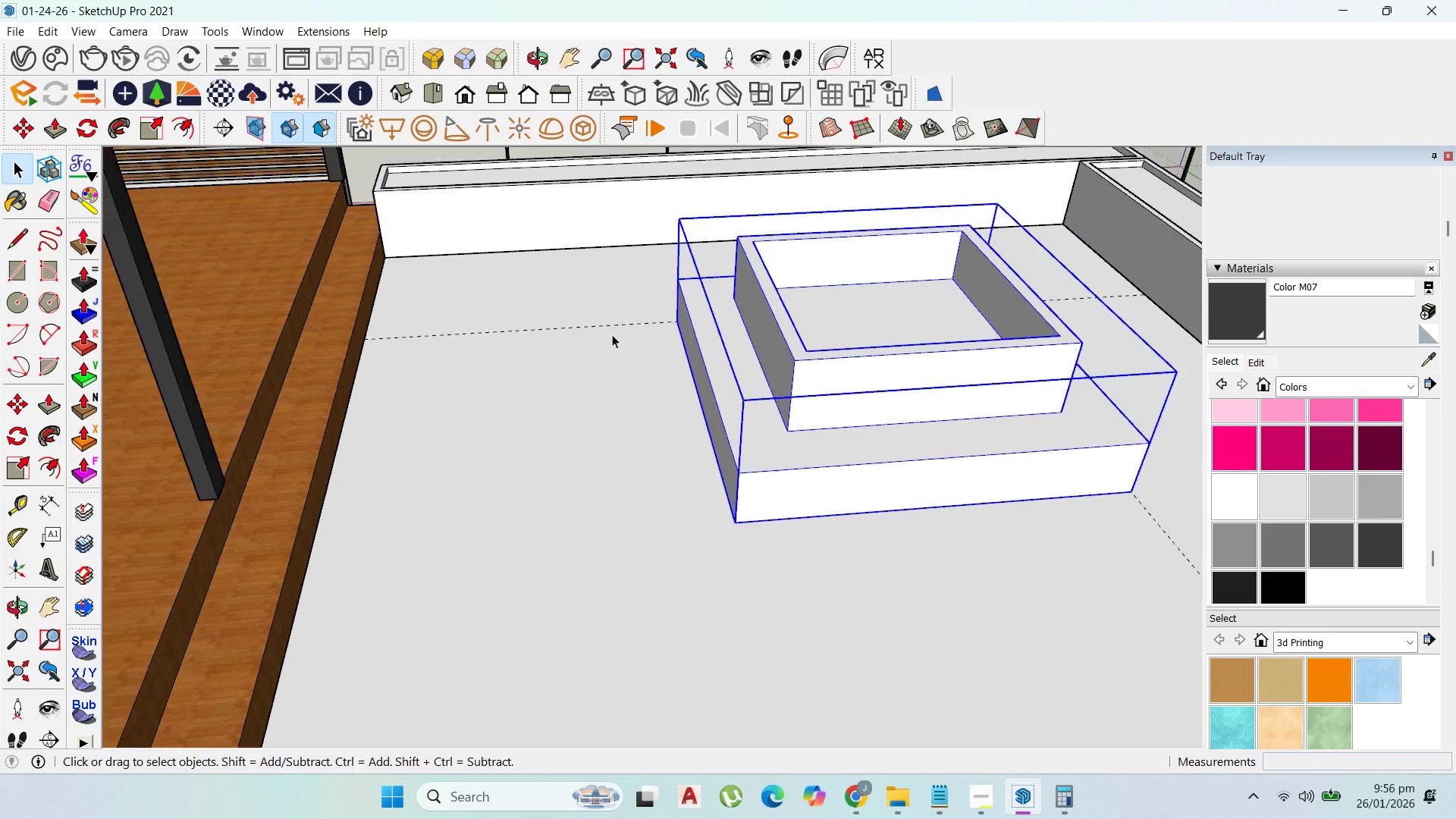 
scroll: coordinate [639, 331], scroll_direction: down, amount: 11.0
 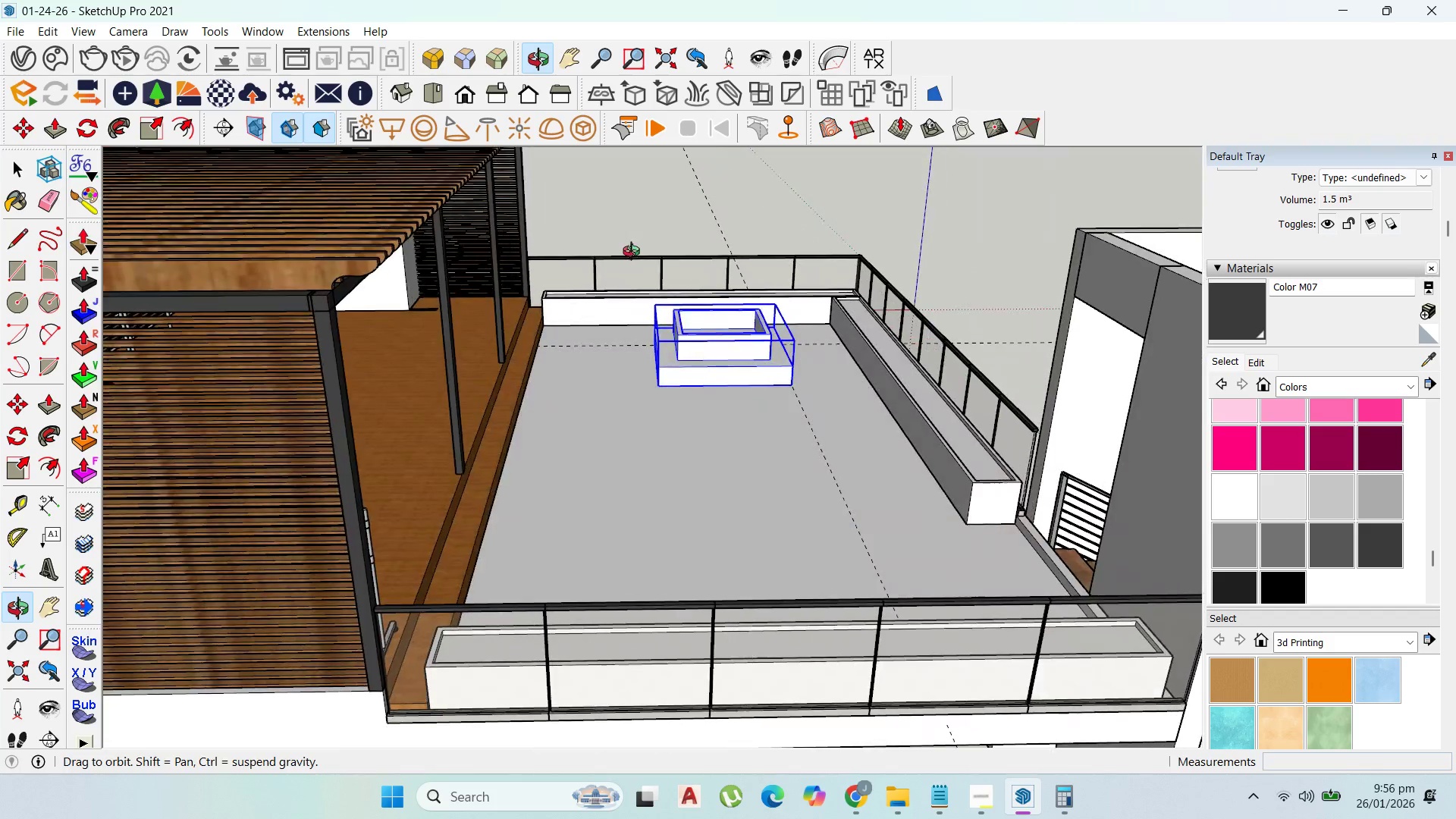 
scroll: coordinate [916, 423], scroll_direction: none, amount: 0.0
 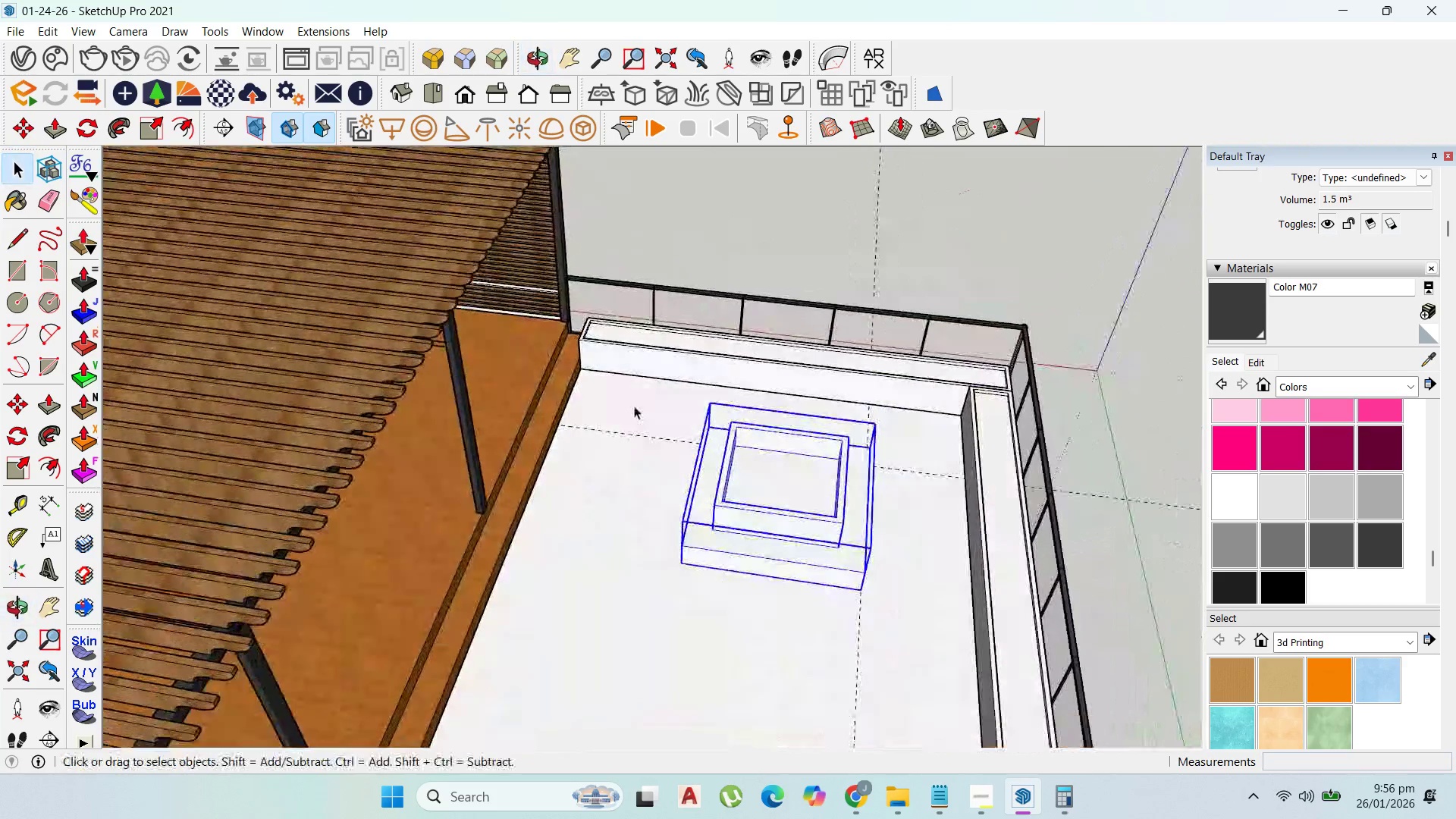 
left_click([786, 551])
 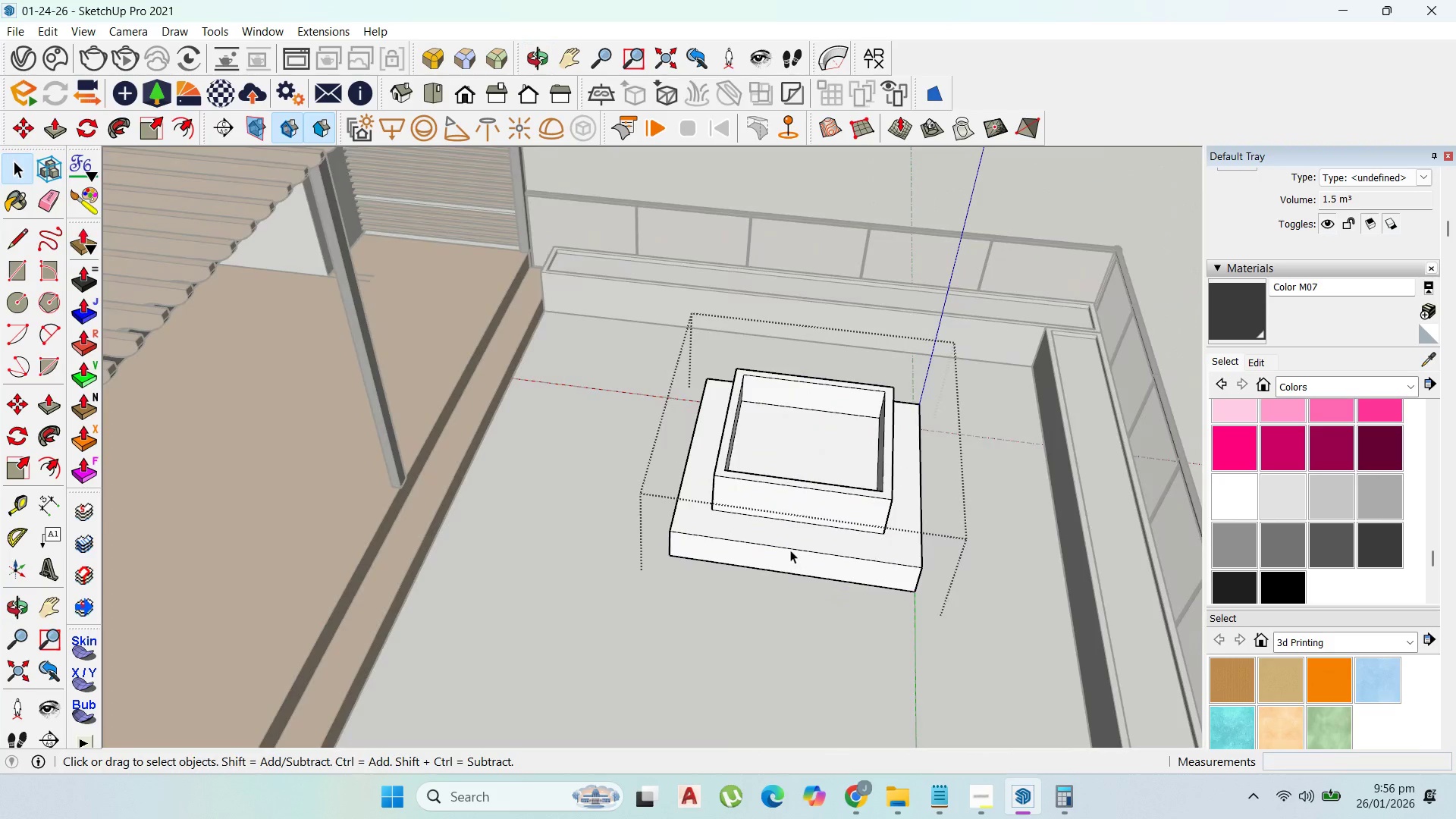 
scroll: coordinate [717, 585], scroll_direction: up, amount: 3.0
 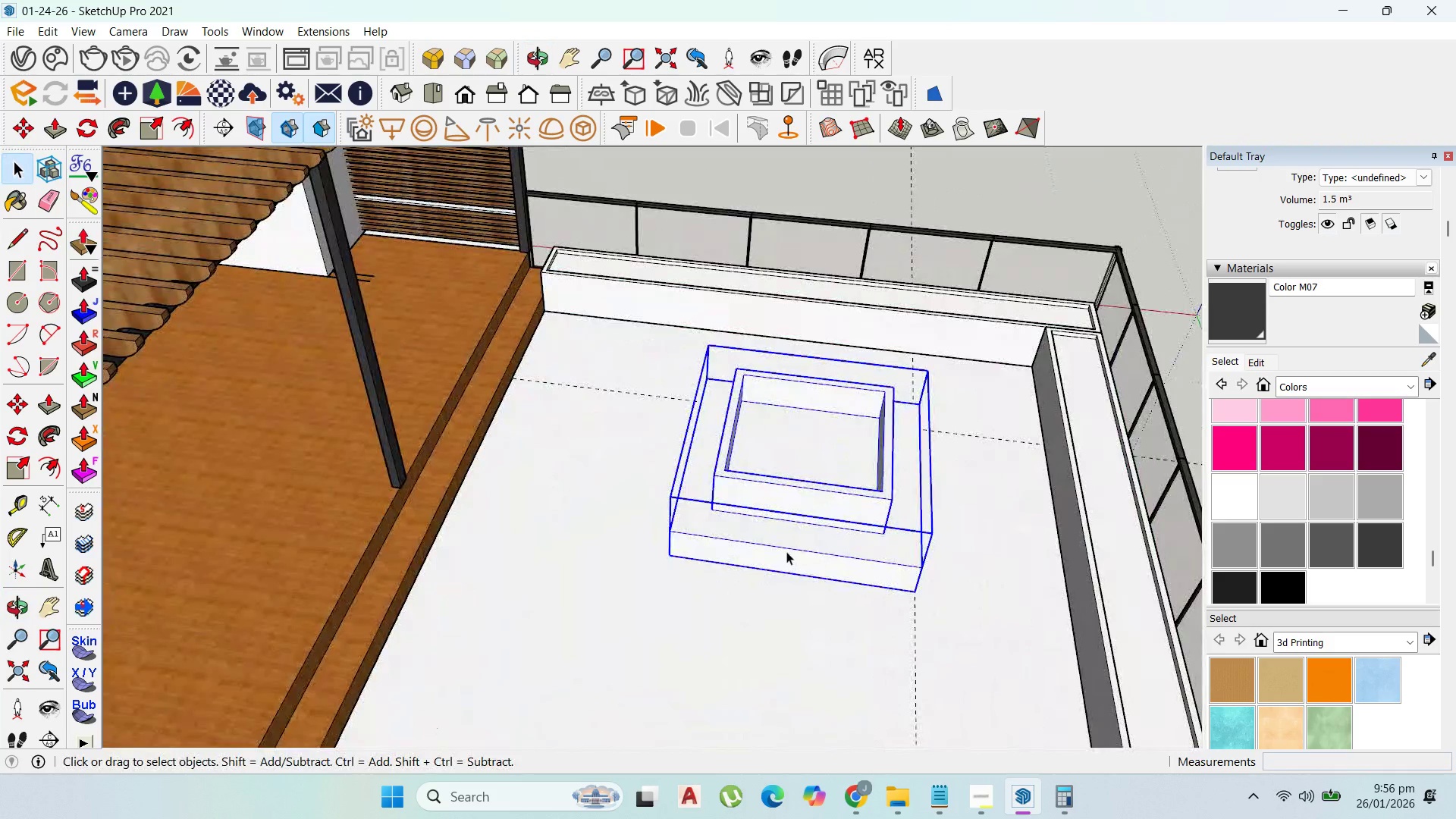 
triple_click([790, 550])
 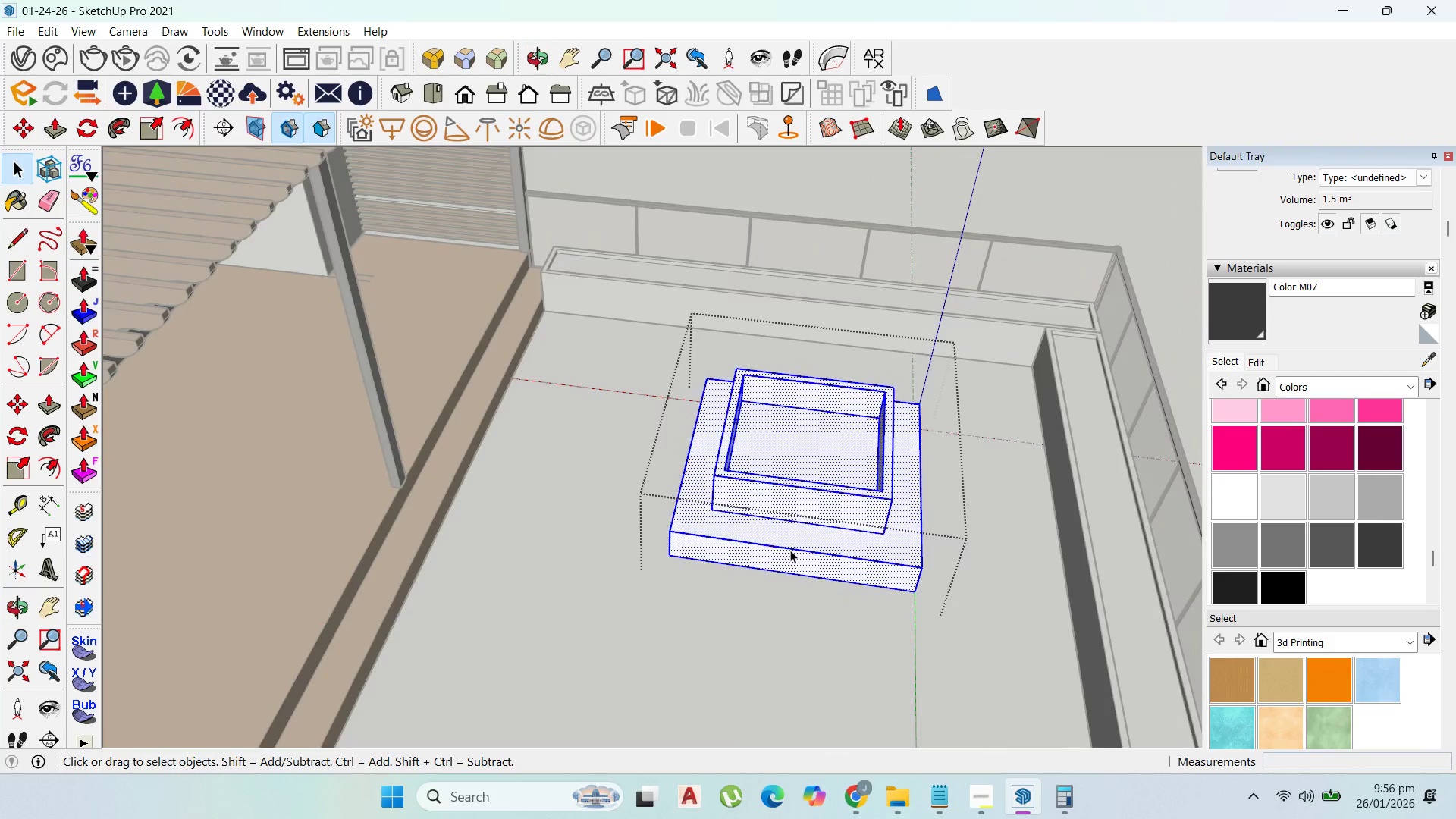 
triple_click([790, 550])
 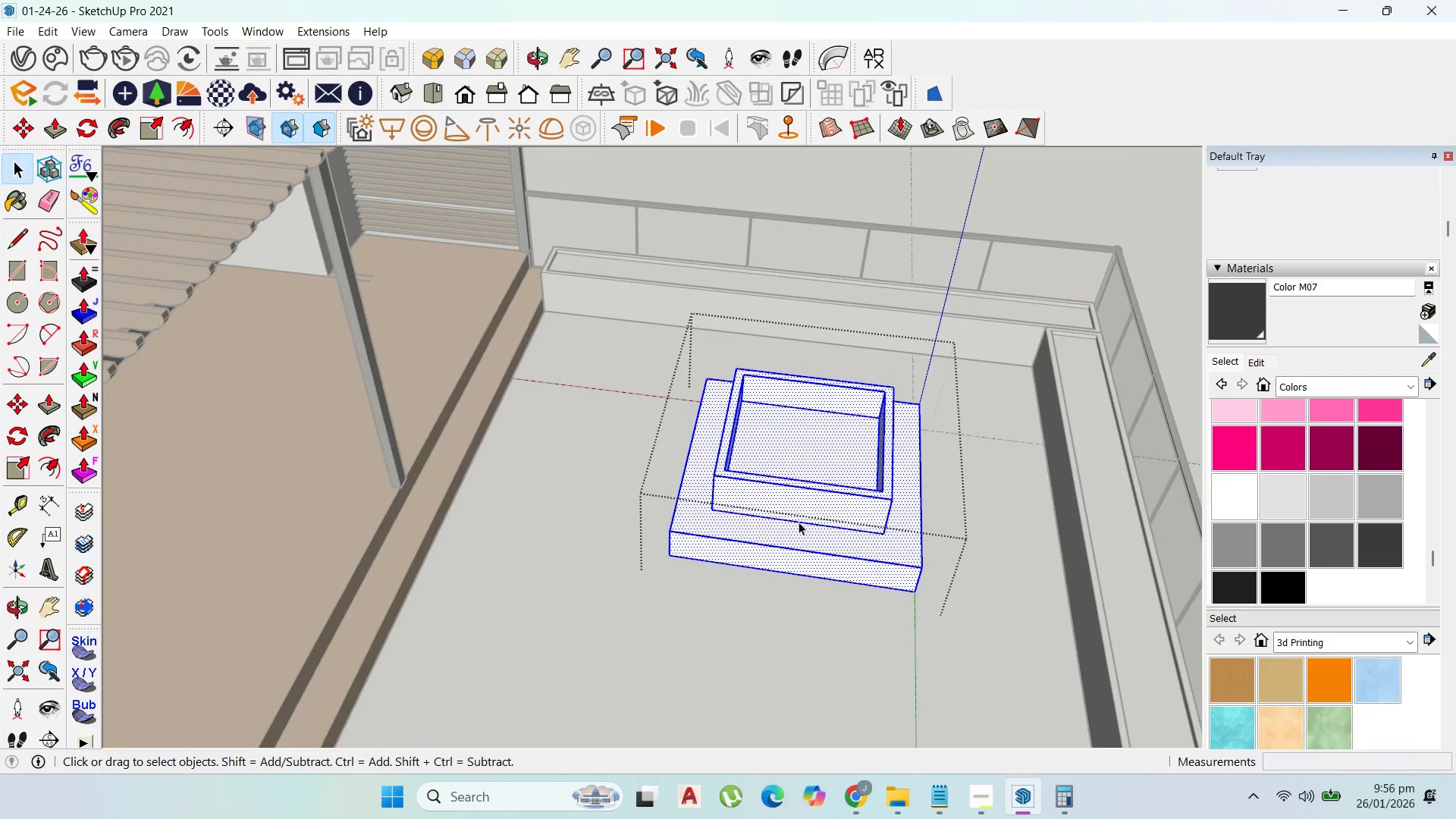 
scroll: coordinate [700, 459], scroll_direction: up, amount: 2.0
 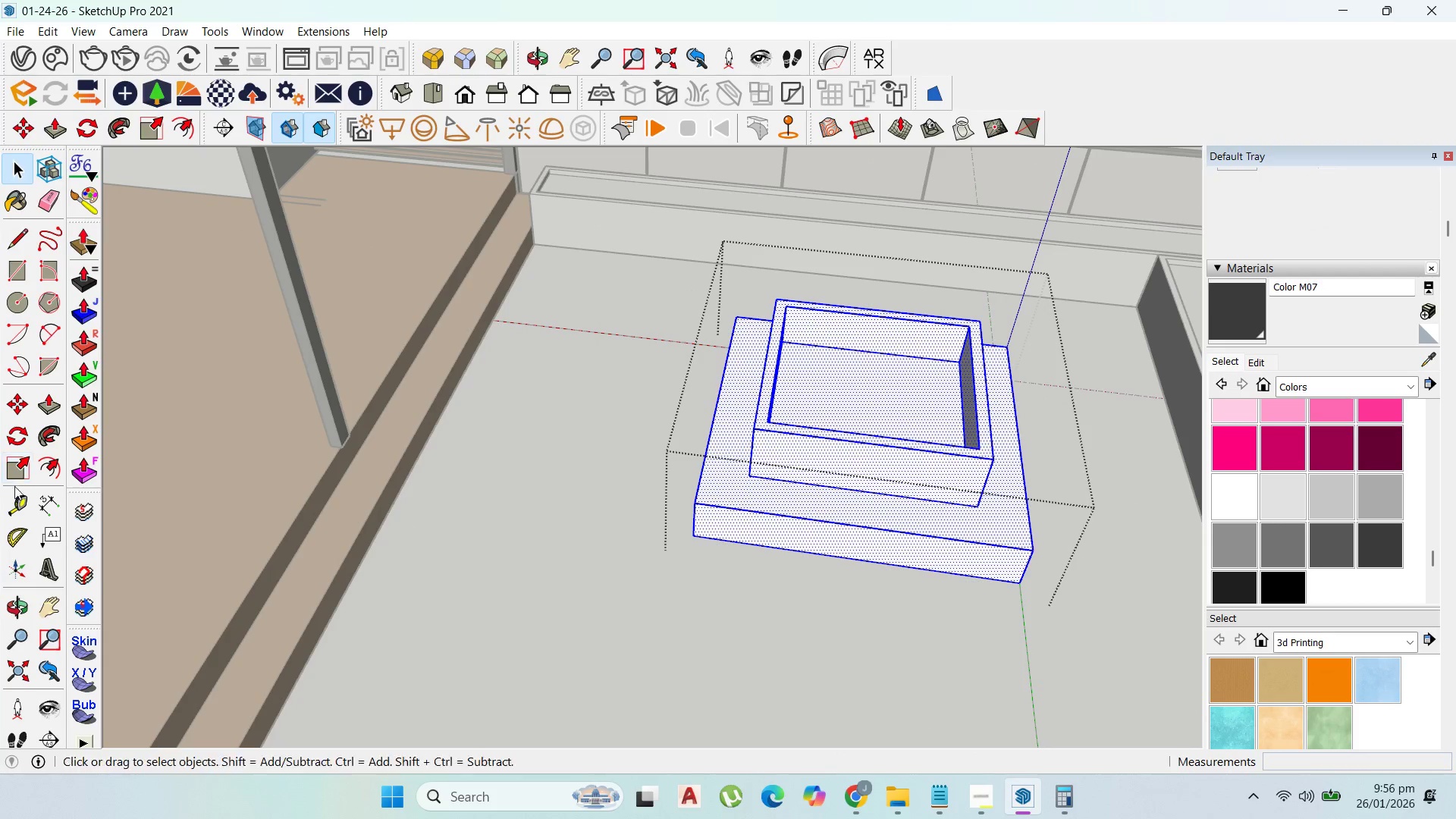 
left_click([17, 500])
 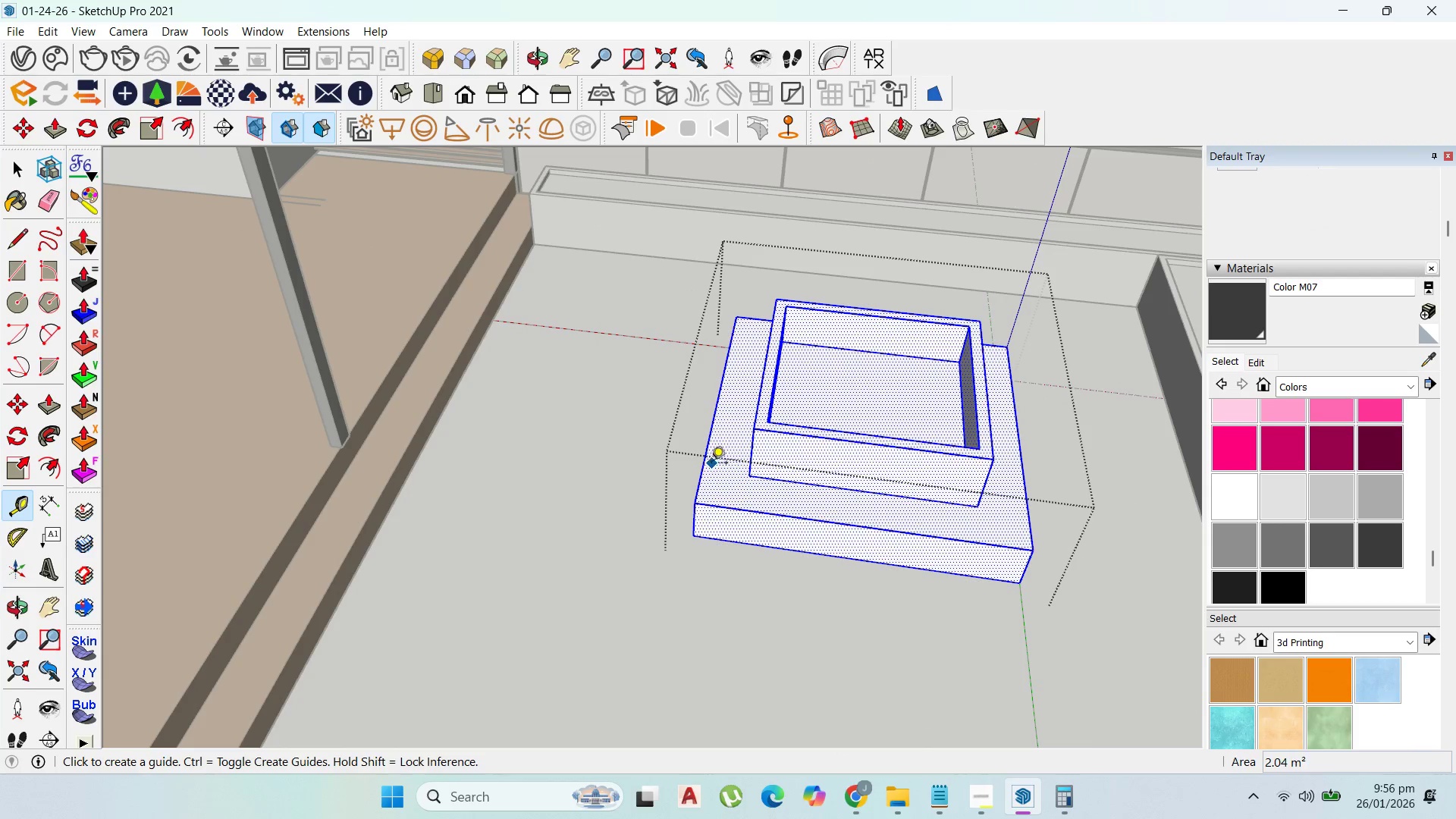 
left_click_drag(start_coordinate=[708, 463], to_coordinate=[720, 461])
 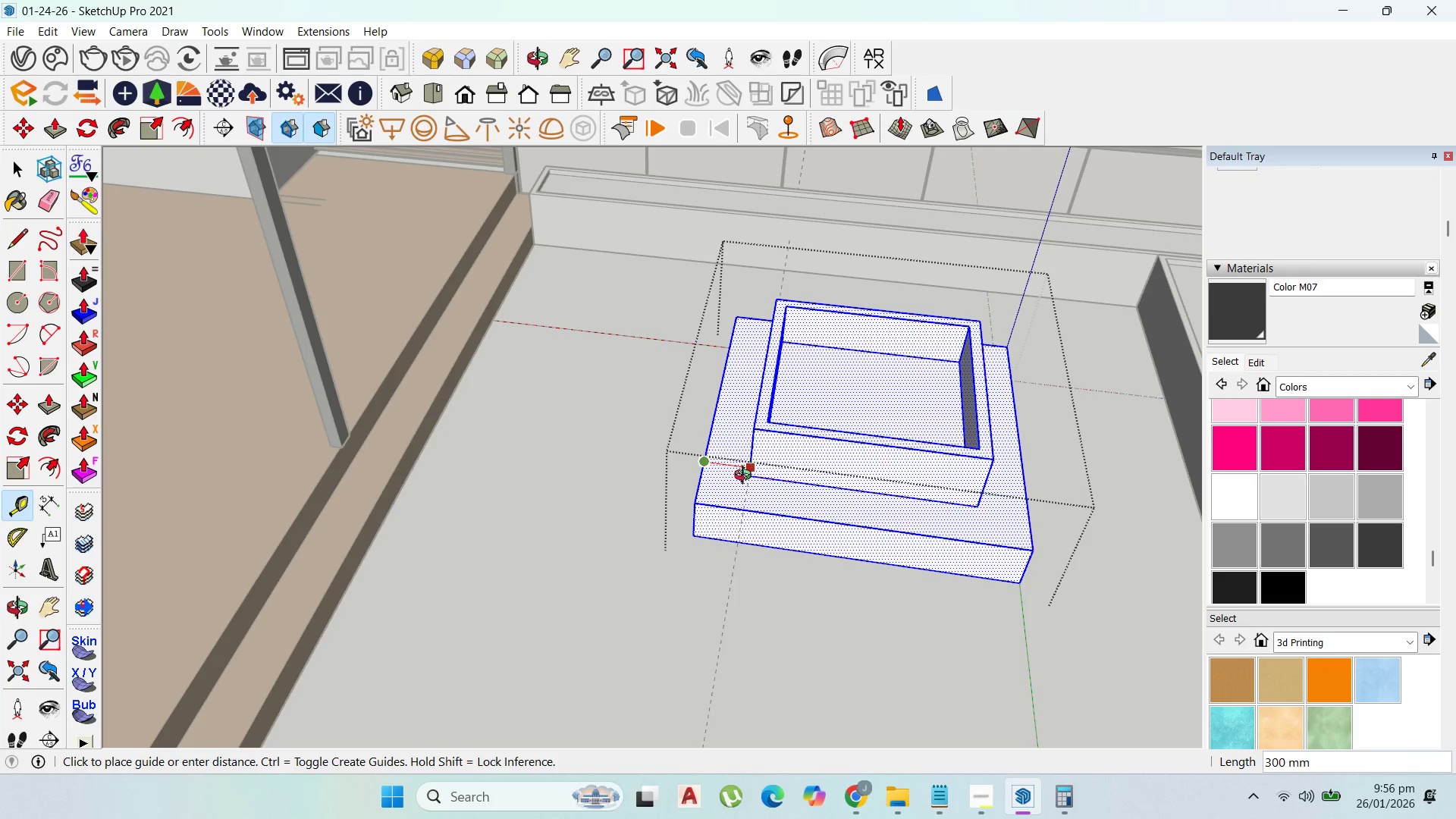 
key(Escape)
 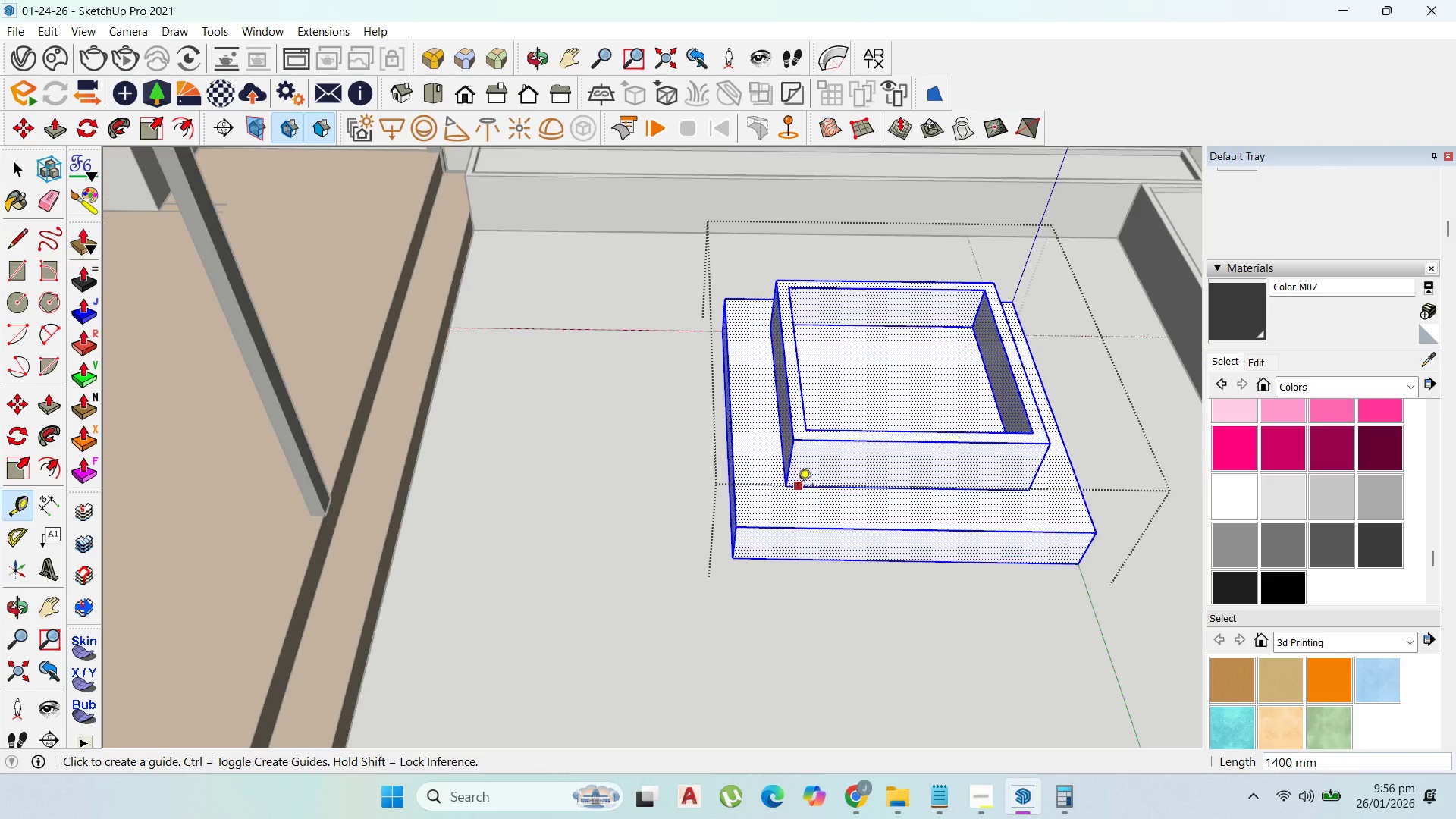 
scroll: coordinate [715, 419], scroll_direction: up, amount: 2.0
 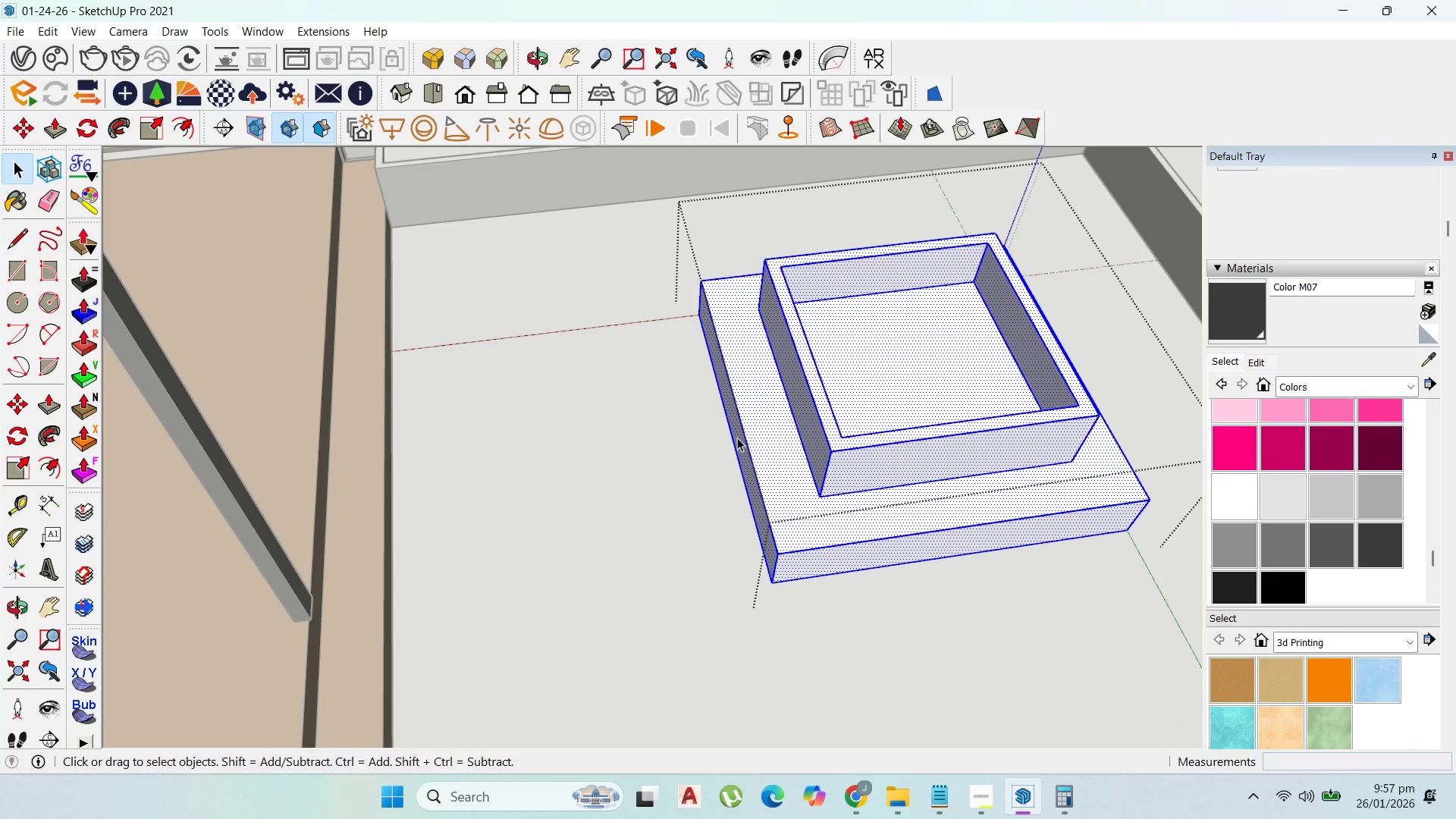 
type(p150)
 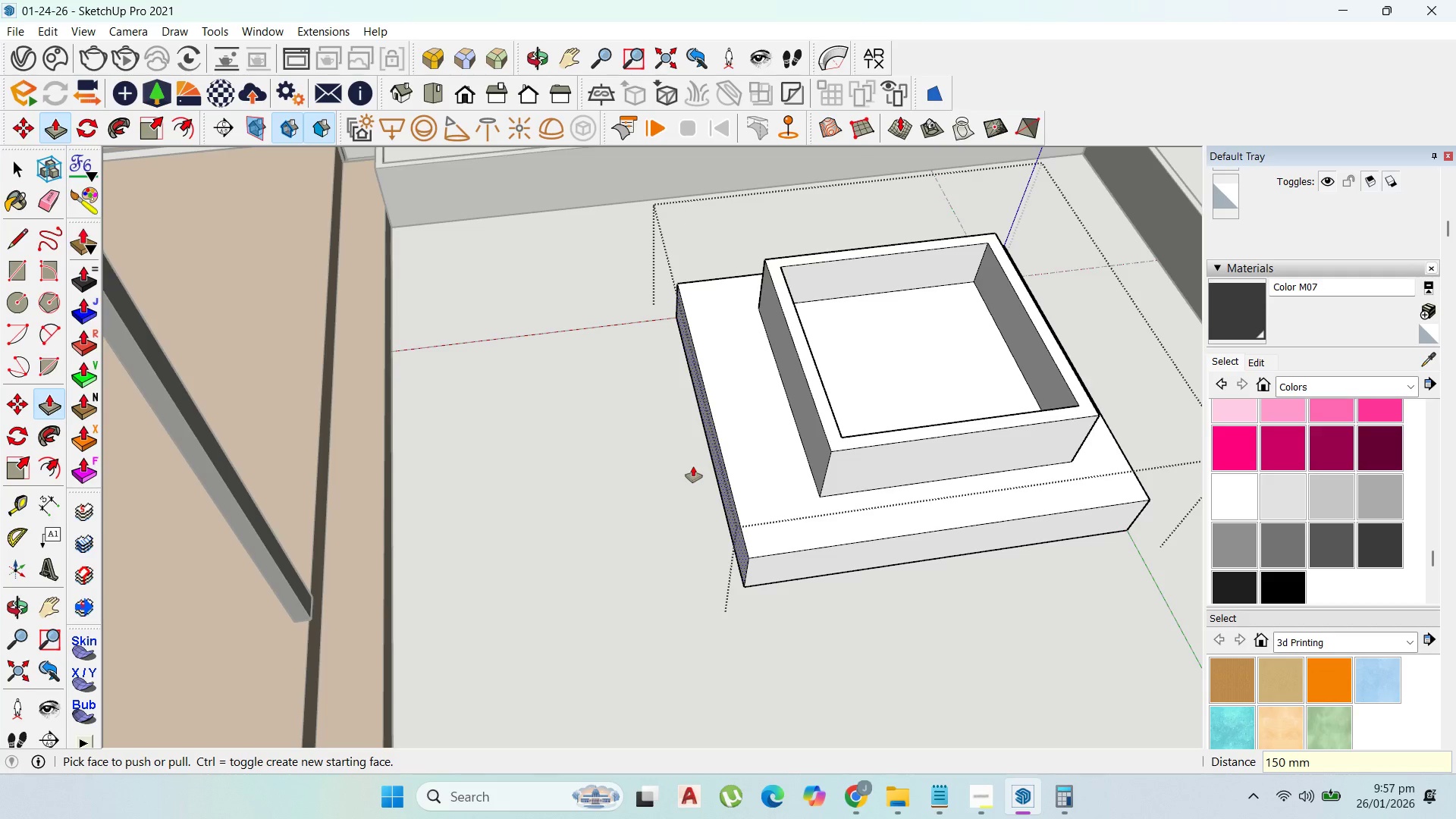 
left_click_drag(start_coordinate=[741, 454], to_coordinate=[693, 466])
 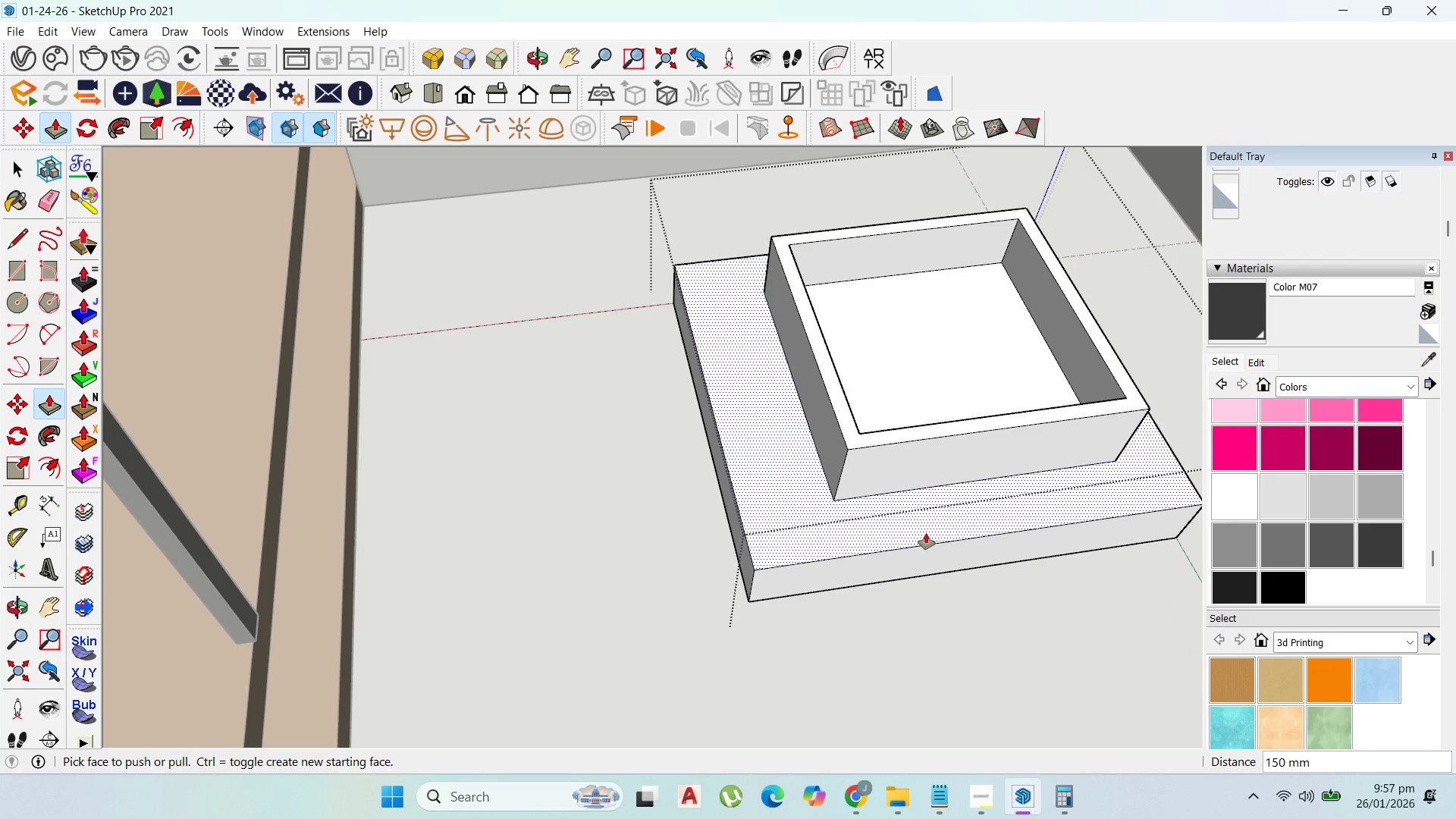 
key(Enter)
 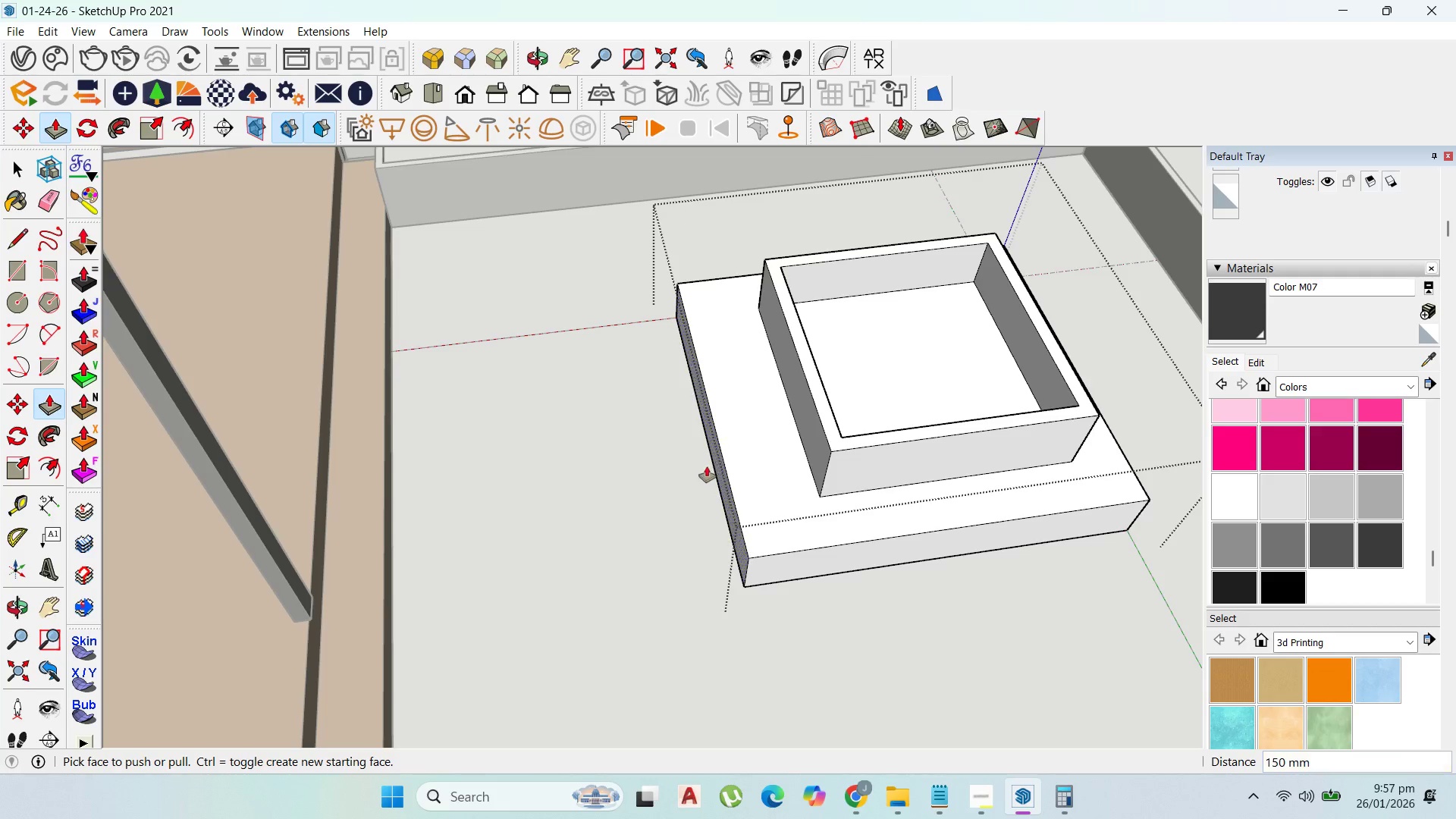 
scroll: coordinate [706, 466], scroll_direction: up, amount: 1.0
 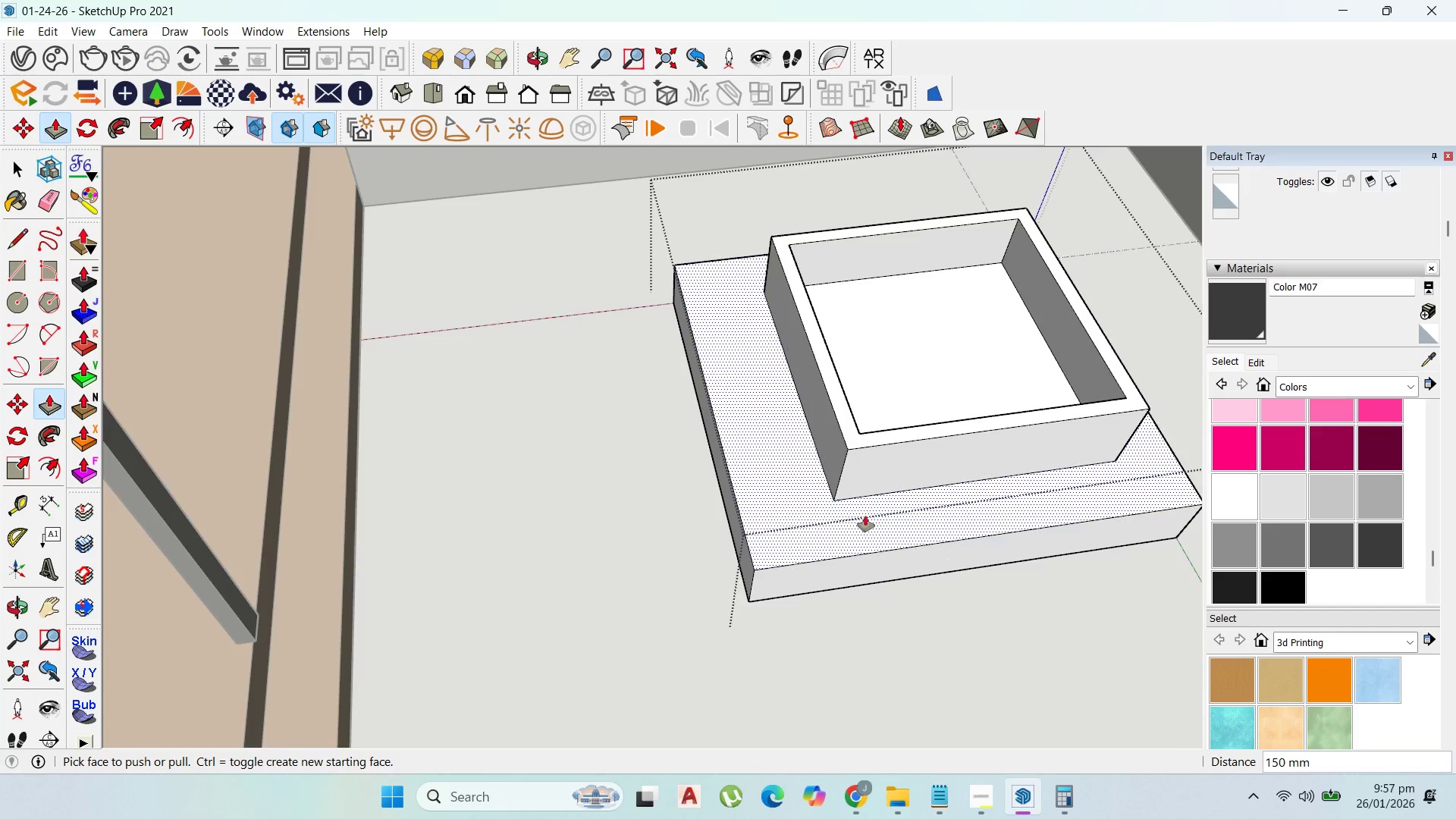 
scroll: coordinate [496, 411], scroll_direction: down, amount: 4.0
 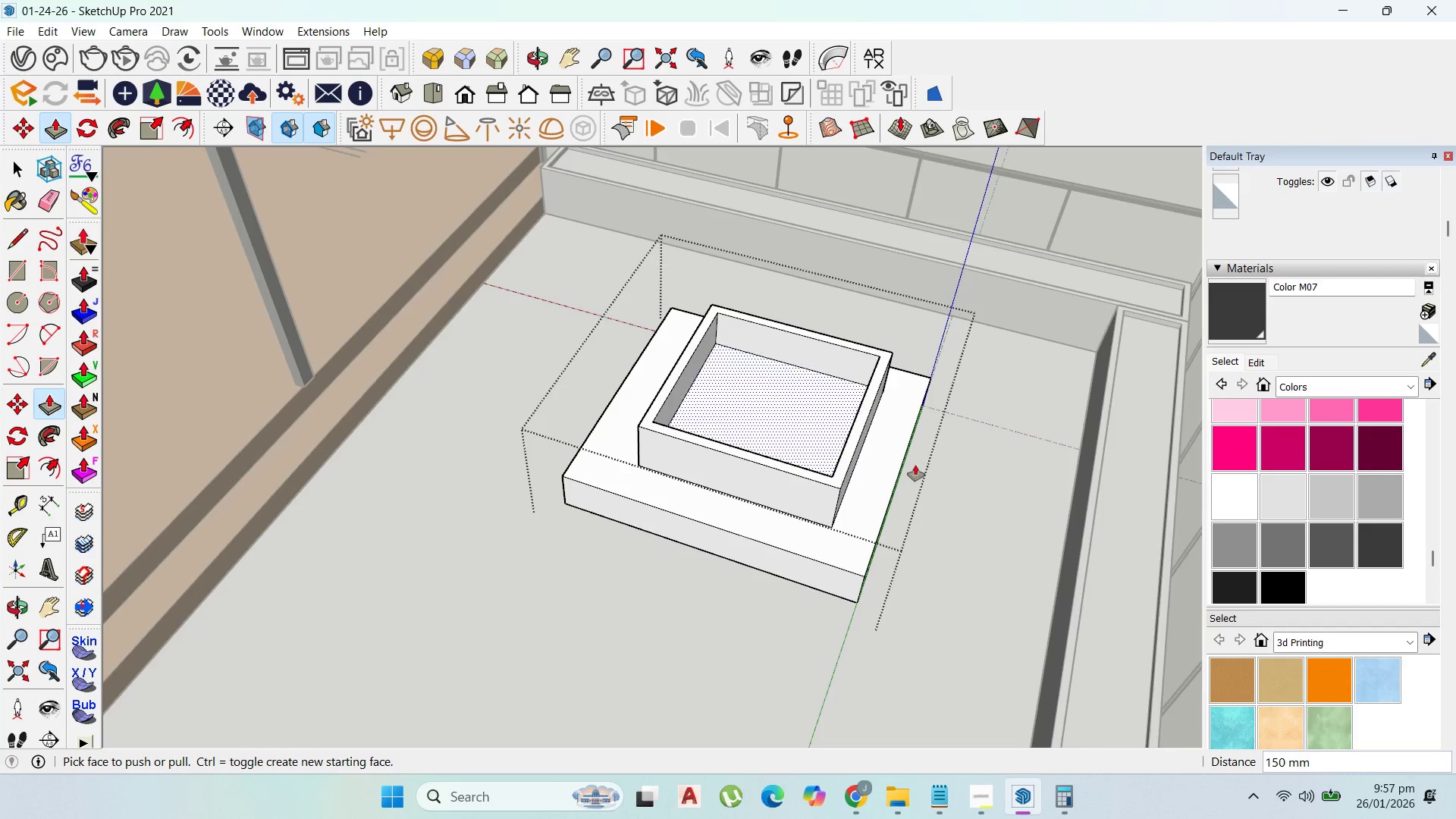 
scroll: coordinate [888, 478], scroll_direction: up, amount: 6.0
 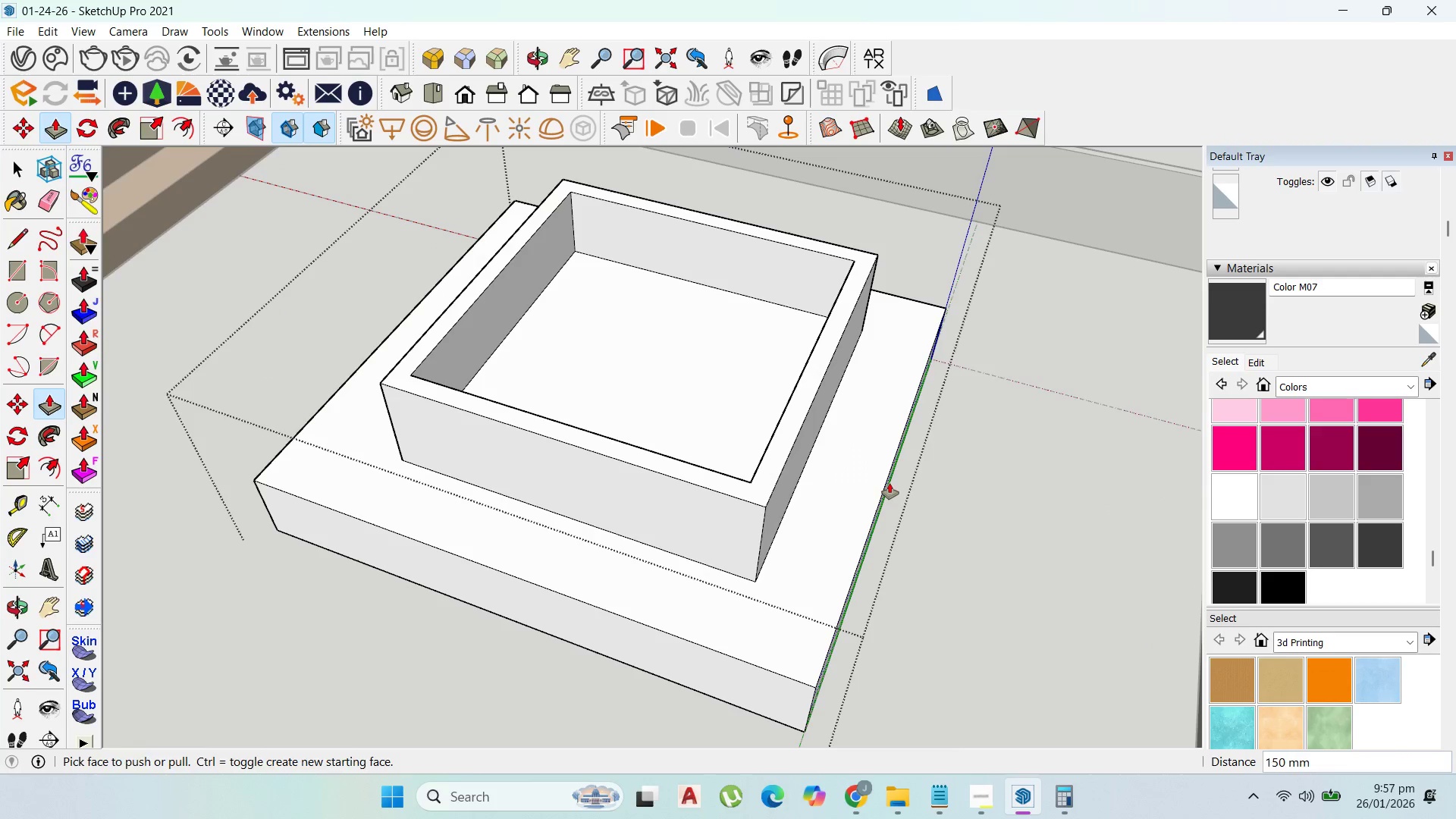 
left_click([890, 483])
 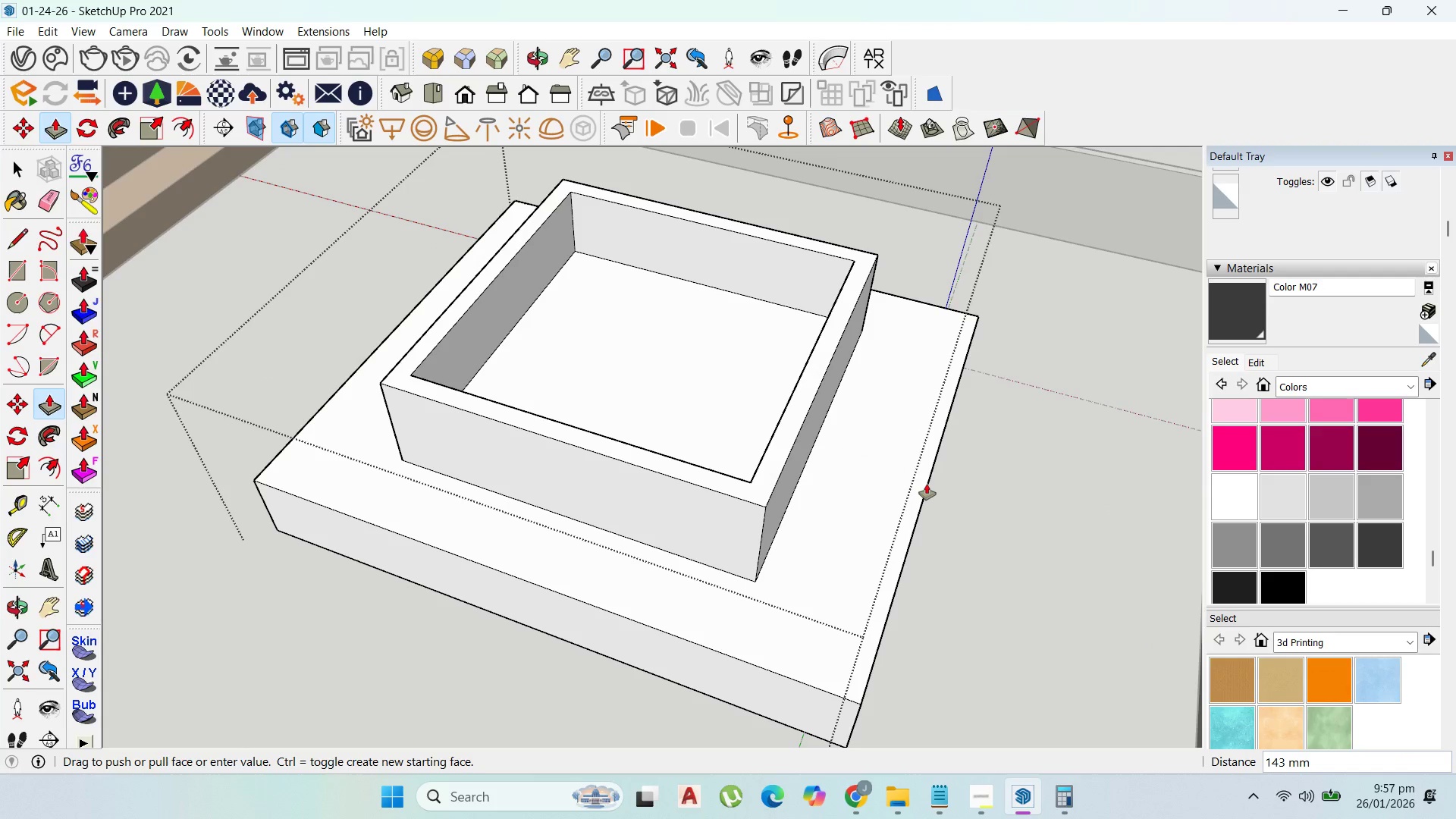 
type(150)
 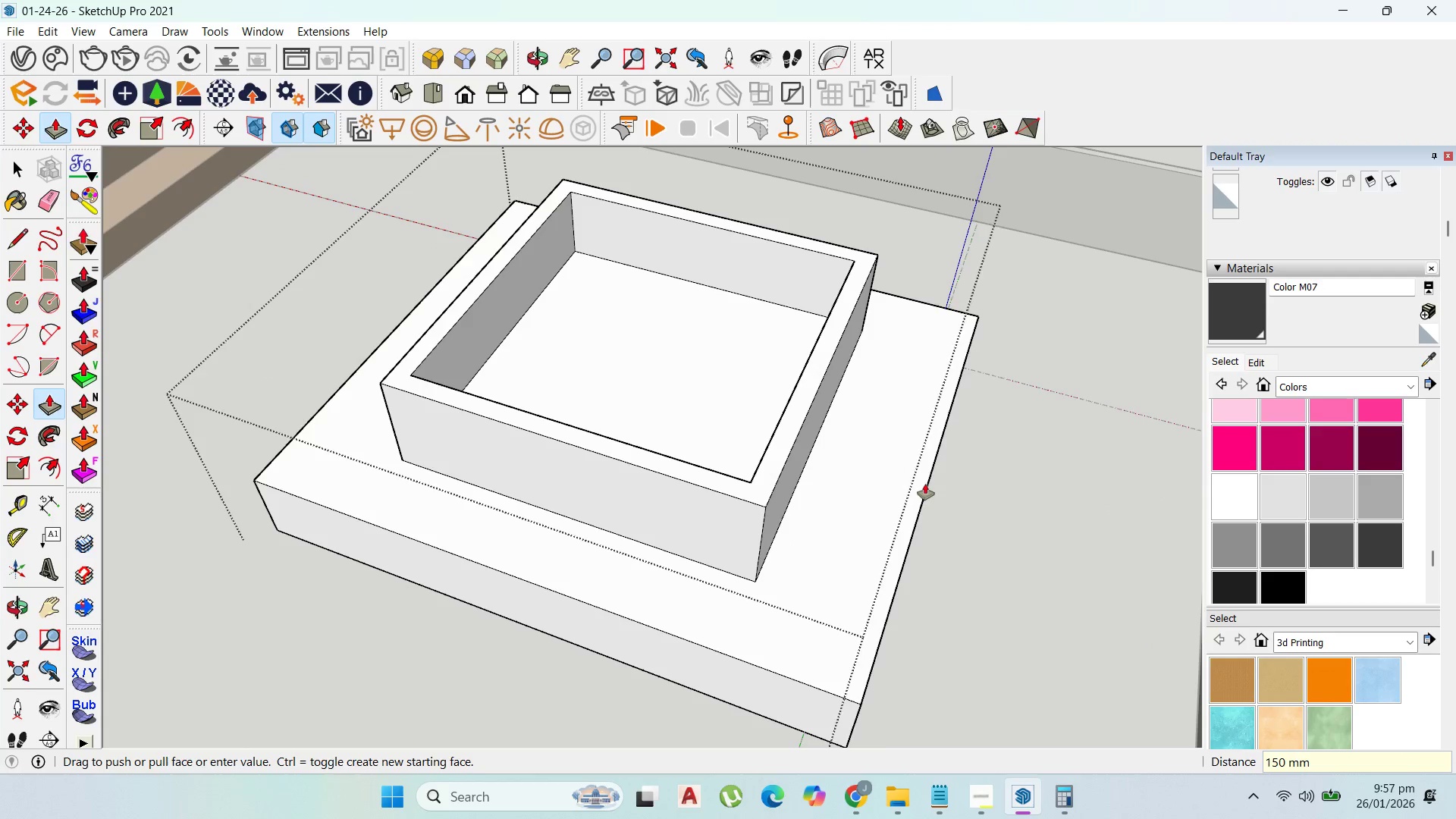 
key(Enter)
 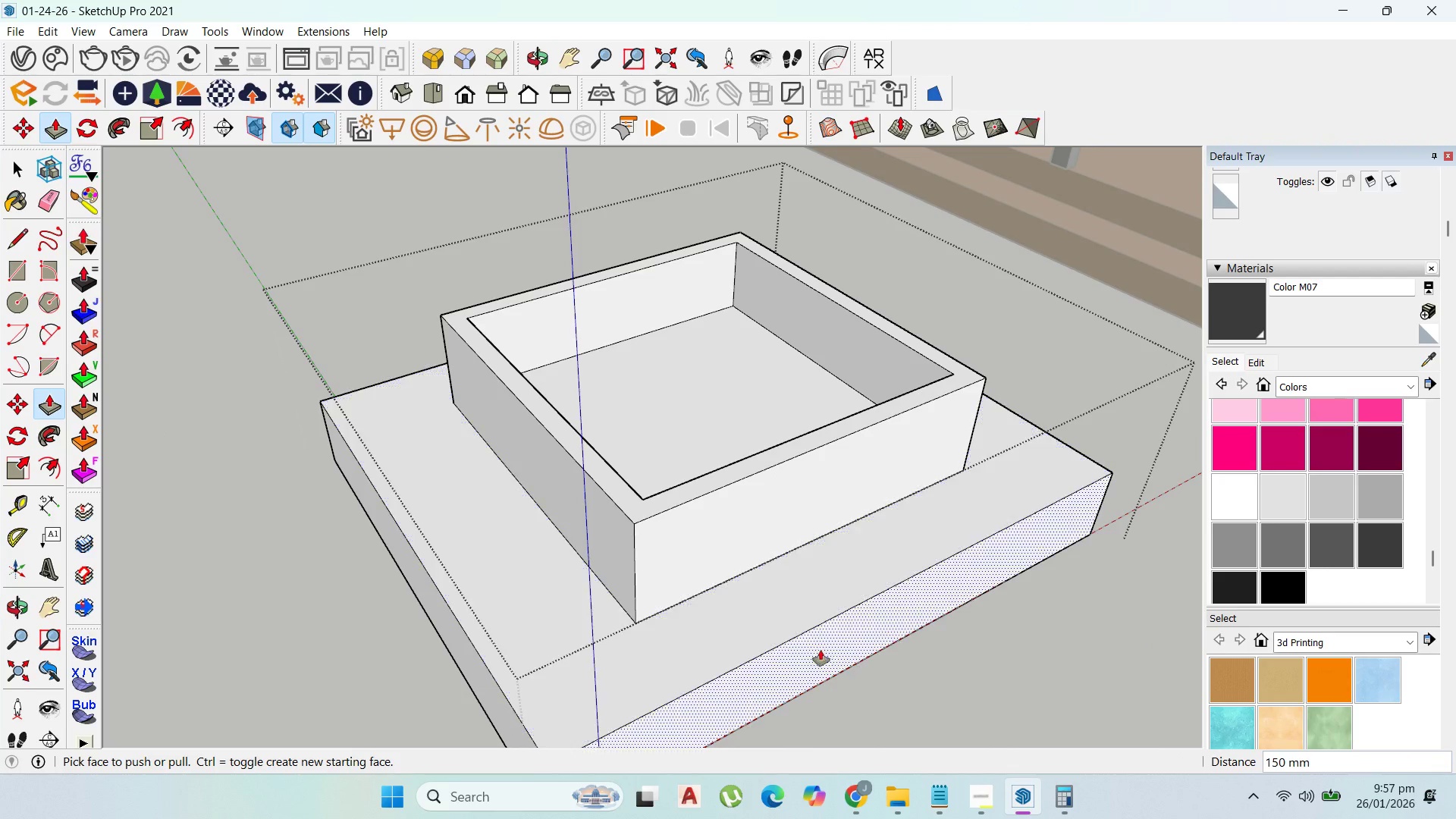 
left_click_drag(start_coordinate=[842, 645], to_coordinate=[940, 667])
 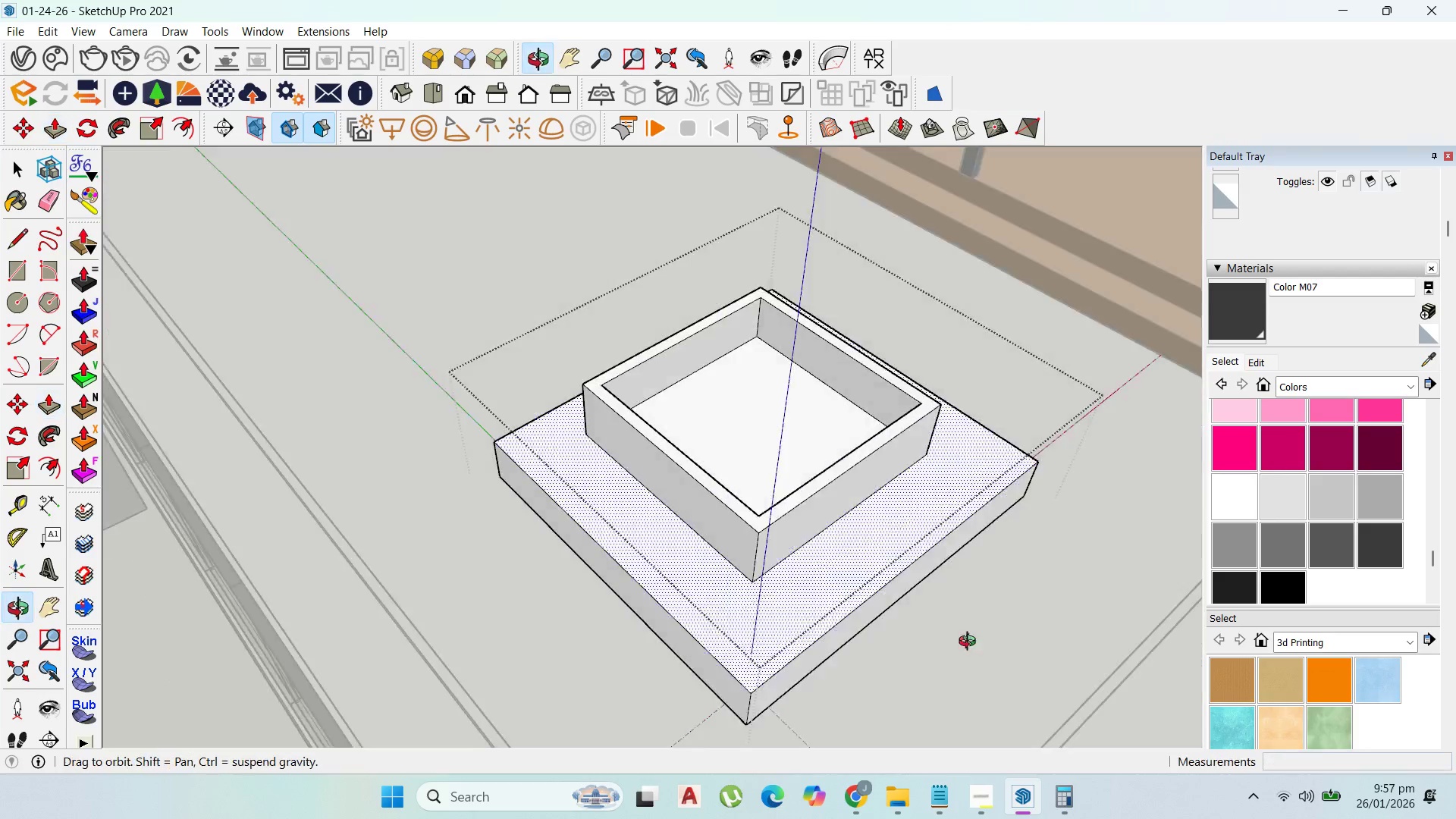 
type(14)
 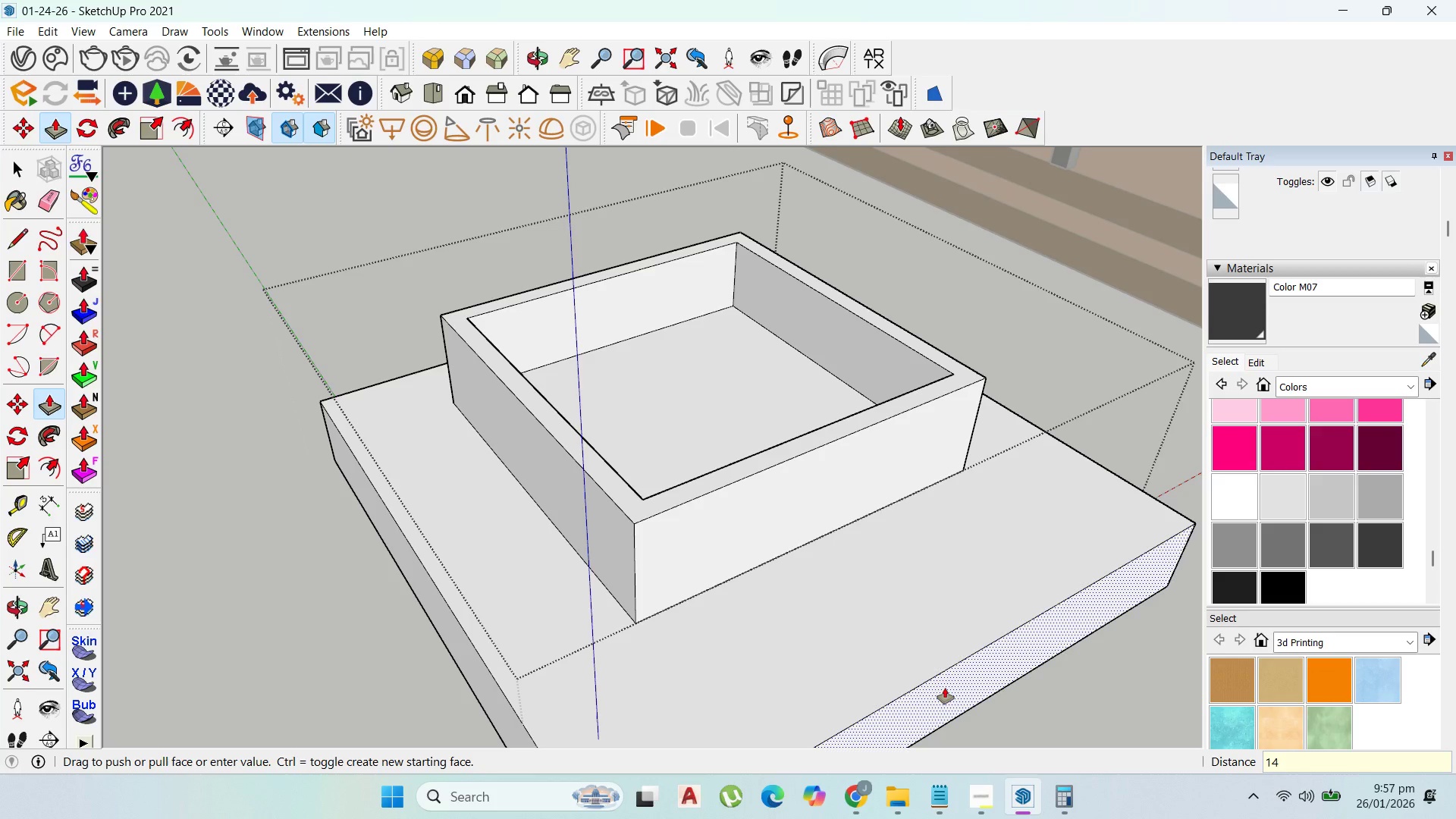 
key(Backspace)
type(50)
 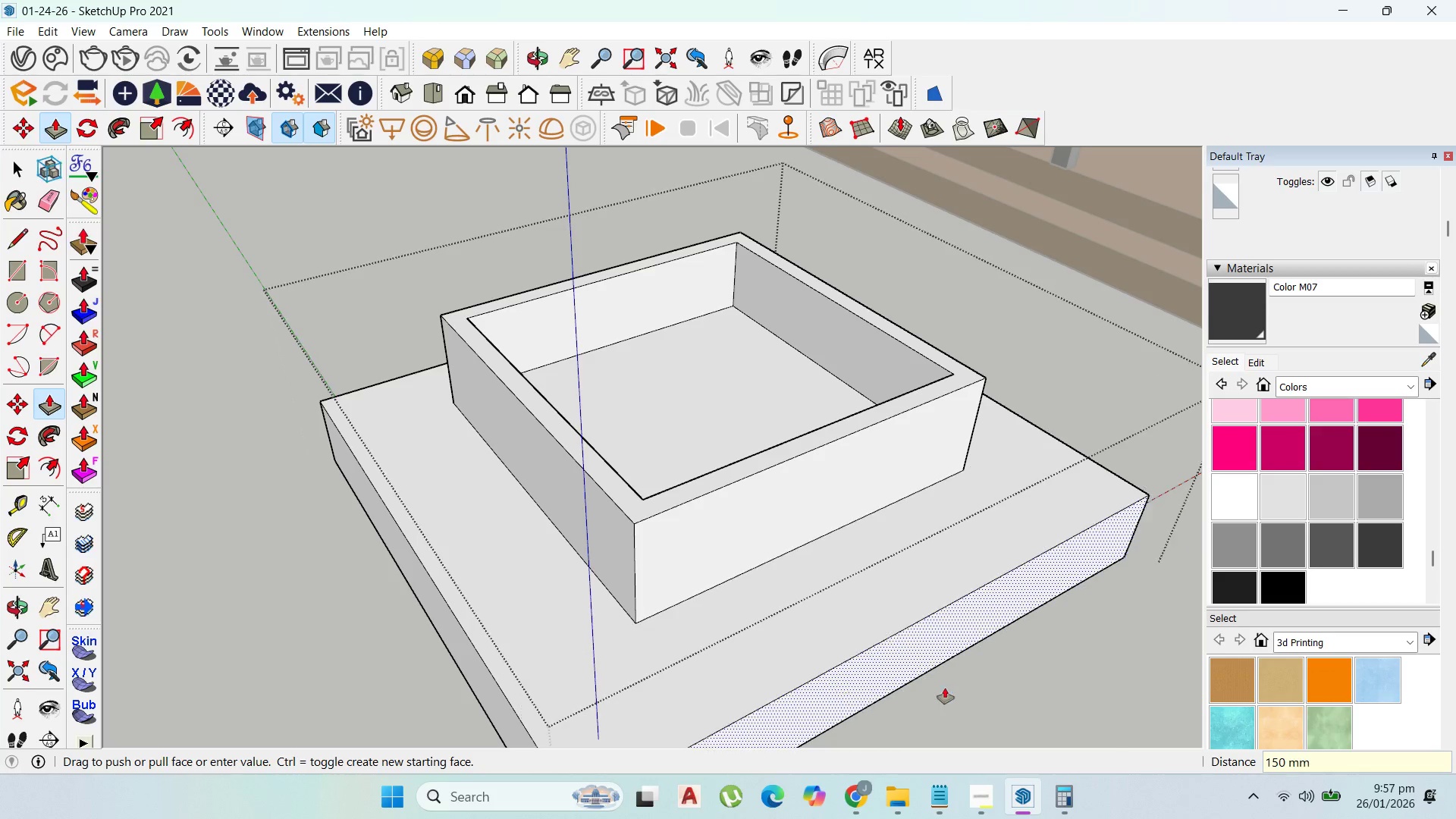 
key(Enter)
 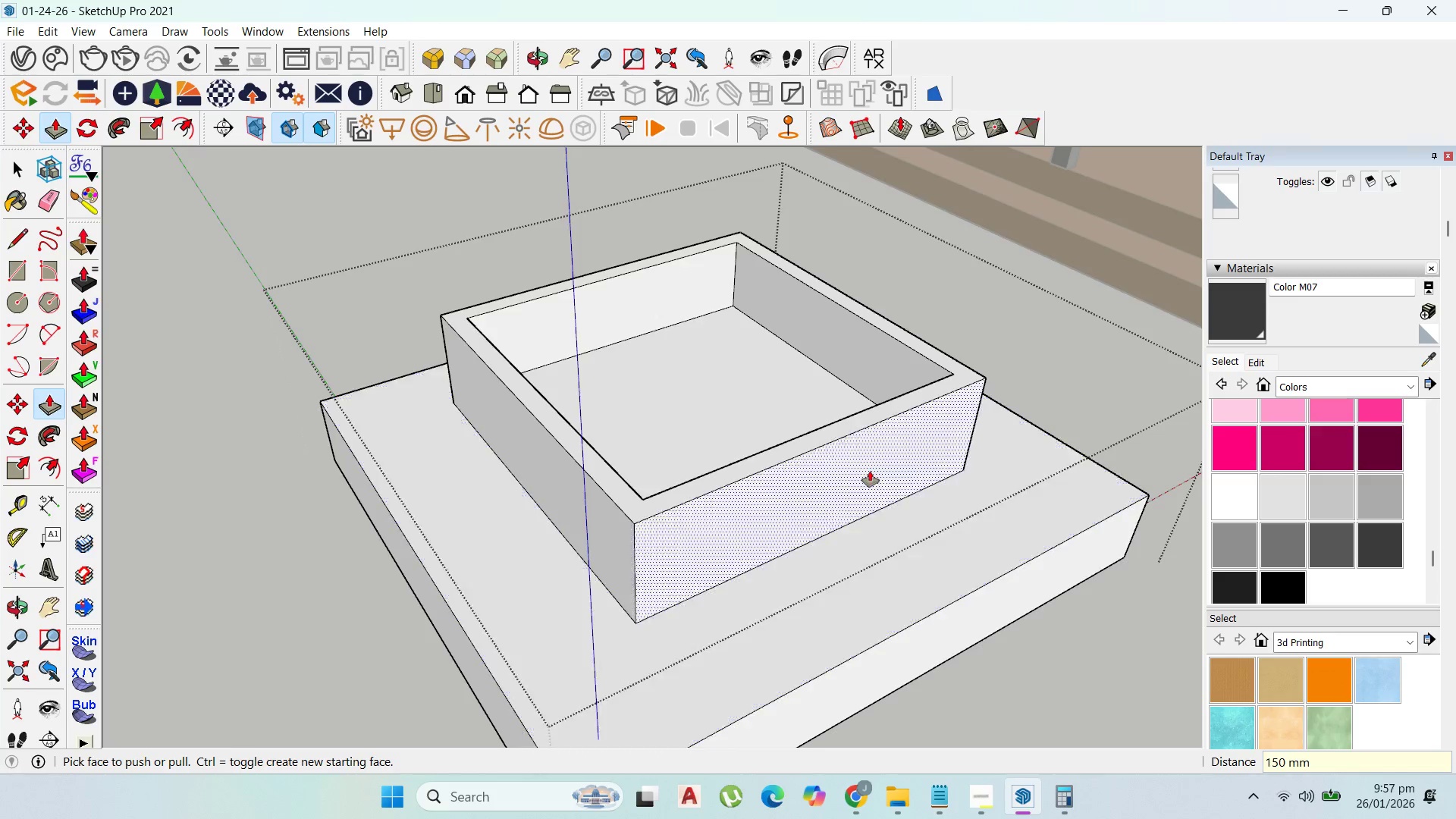 
scroll: coordinate [841, 502], scroll_direction: down, amount: 5.0
 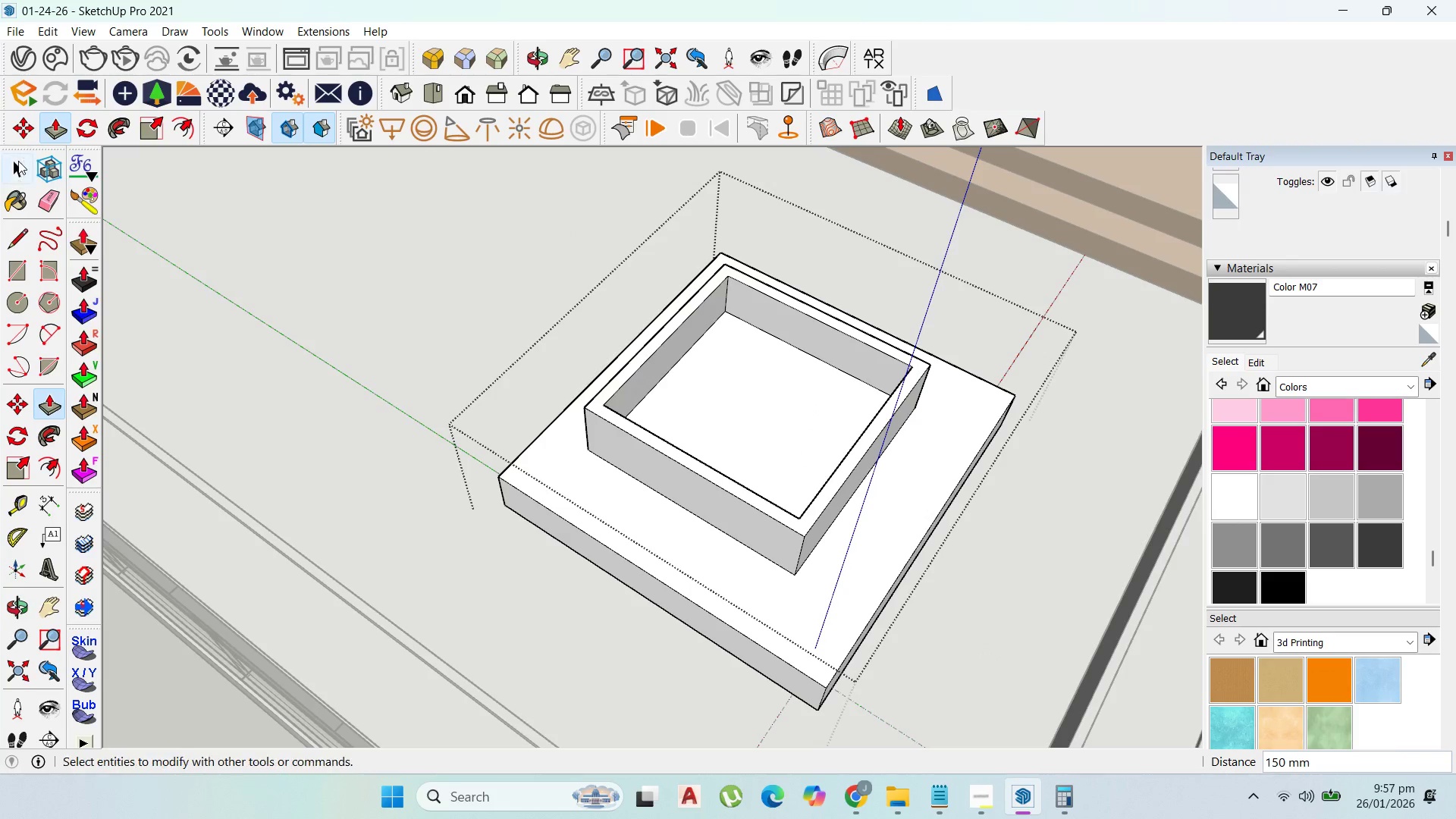 
key(Escape)
 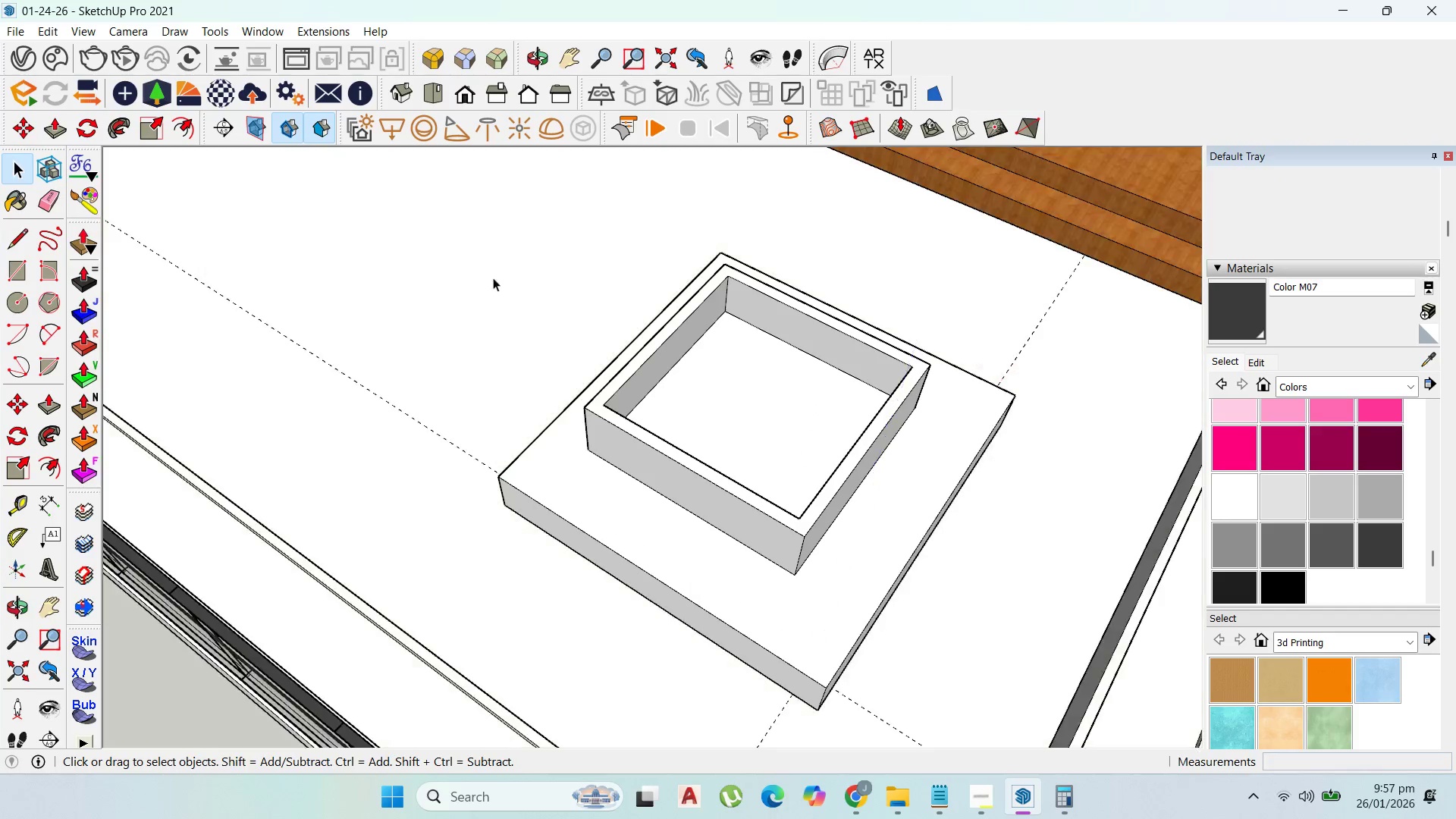 
key(Escape)
 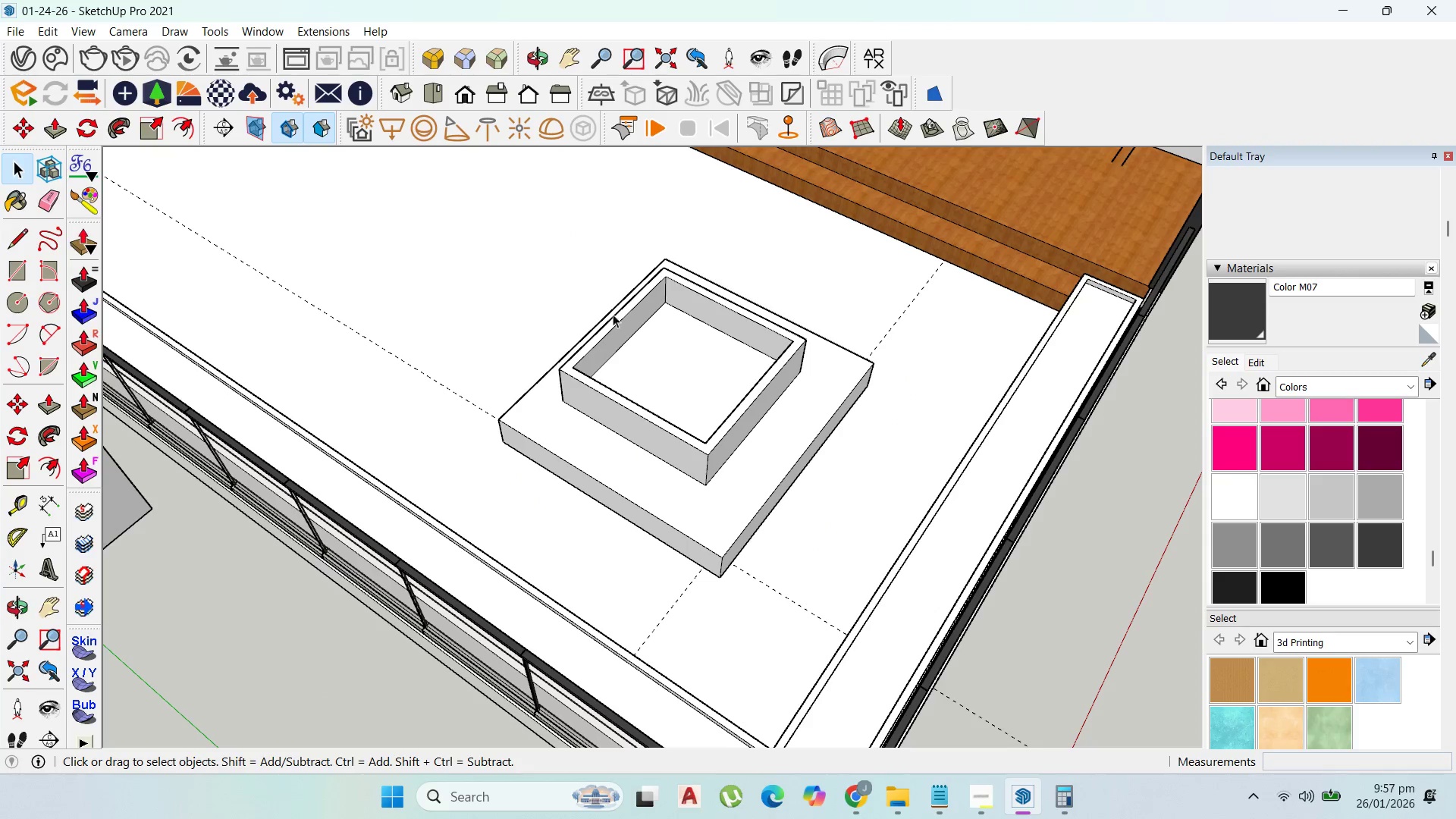 
left_click([809, 422])
 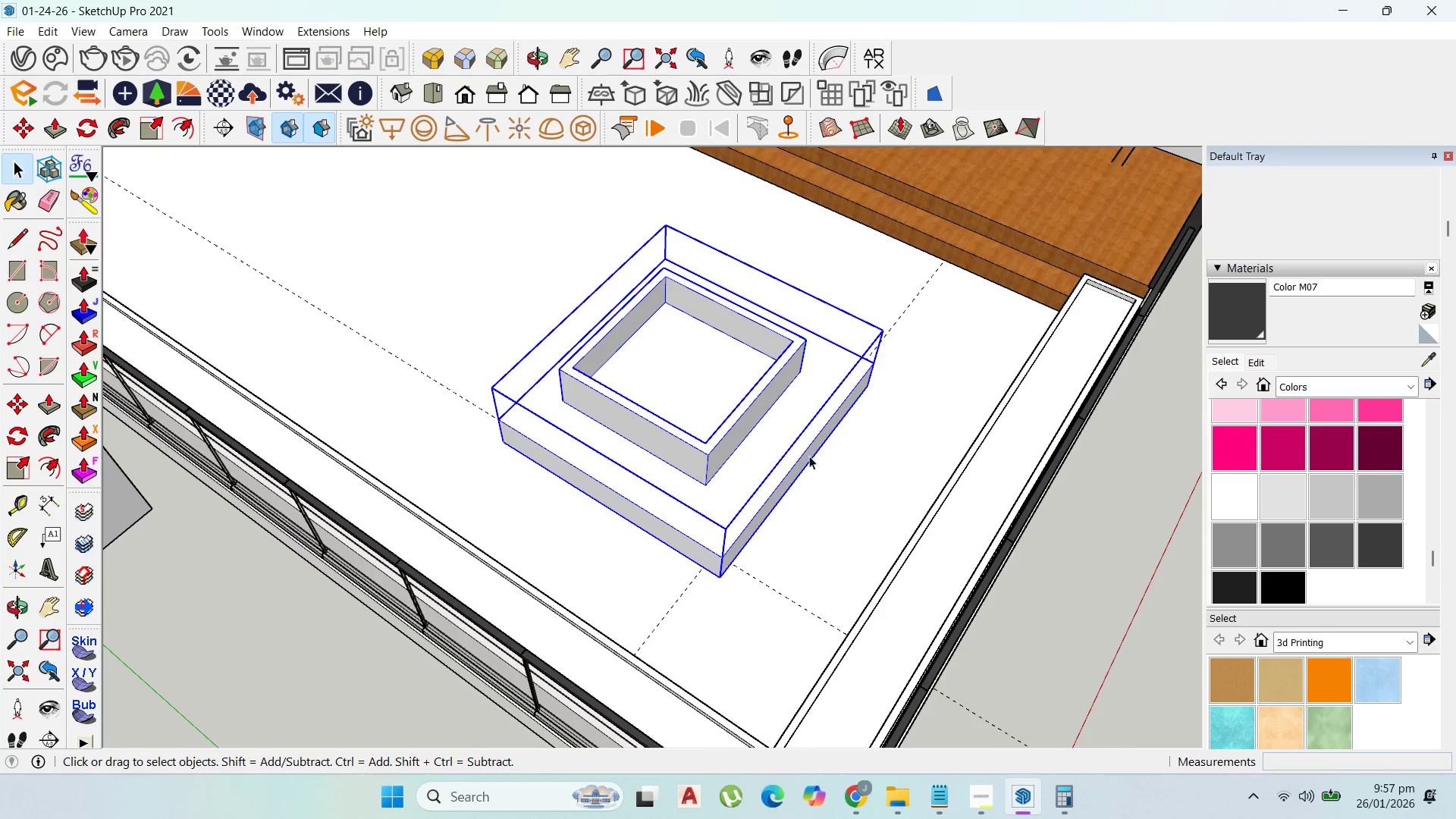 
scroll: coordinate [506, 278], scroll_direction: down, amount: 3.0
 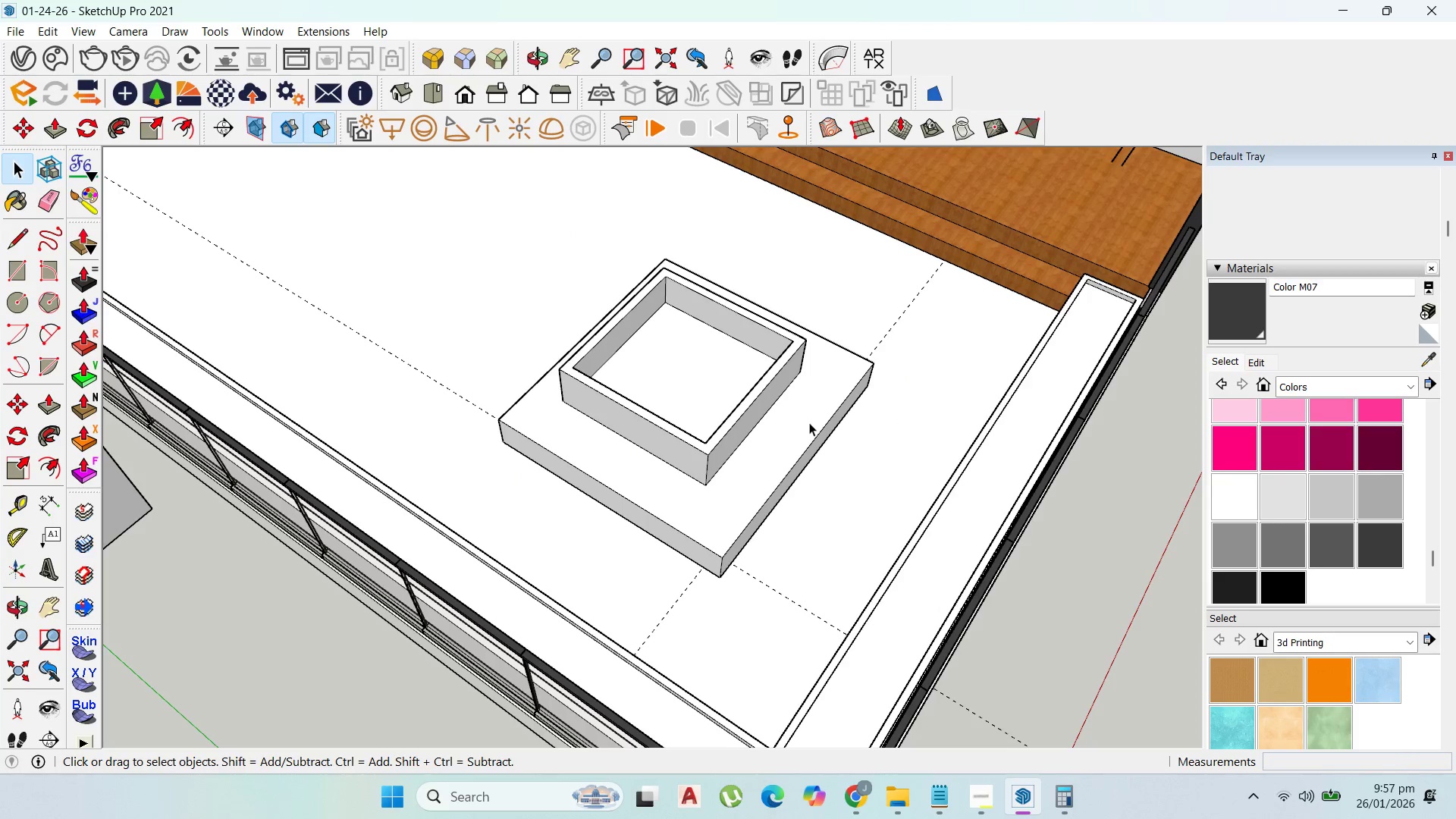 
scroll: coordinate [811, 469], scroll_direction: up, amount: 3.0
 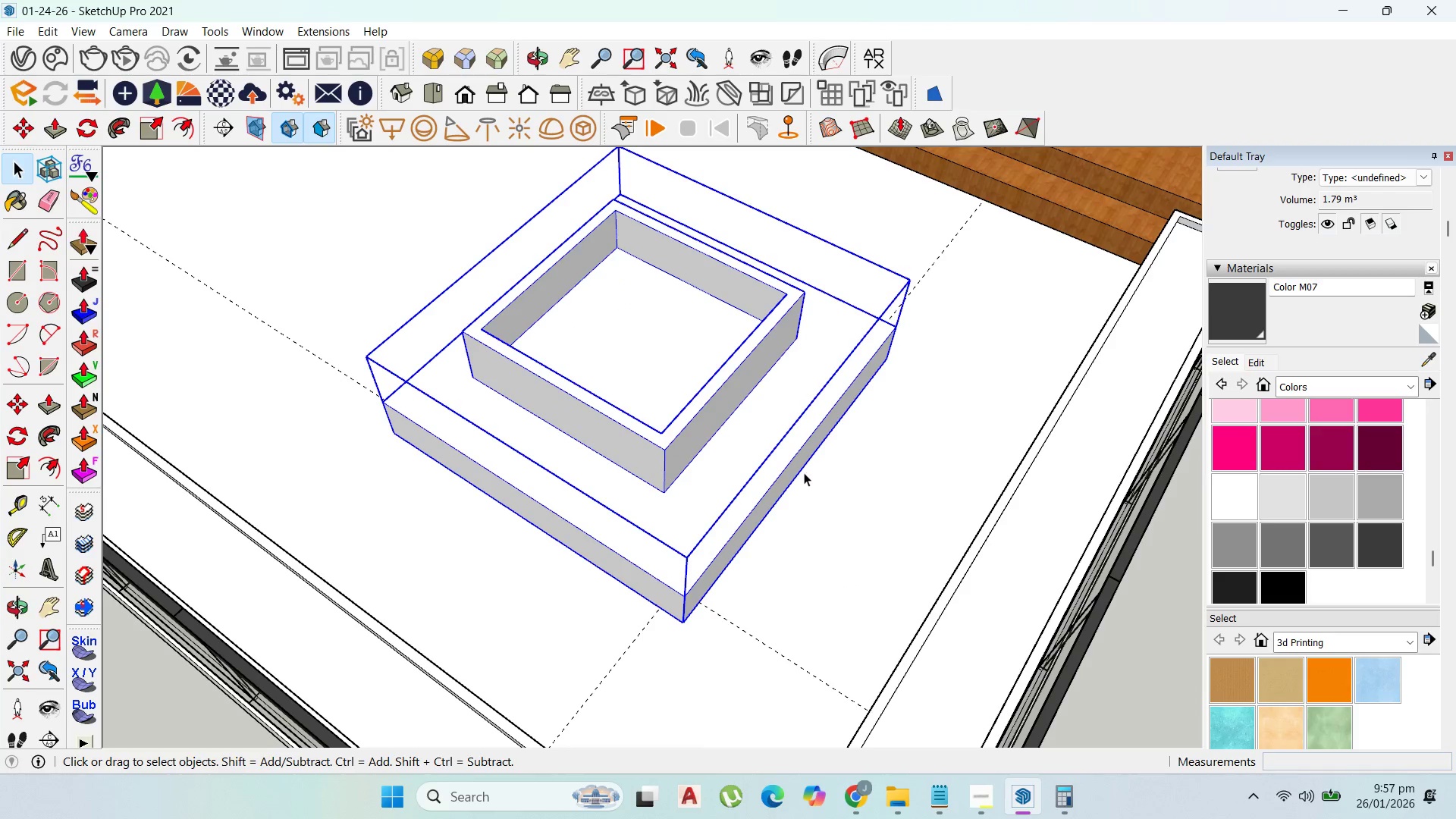 
key(M)
 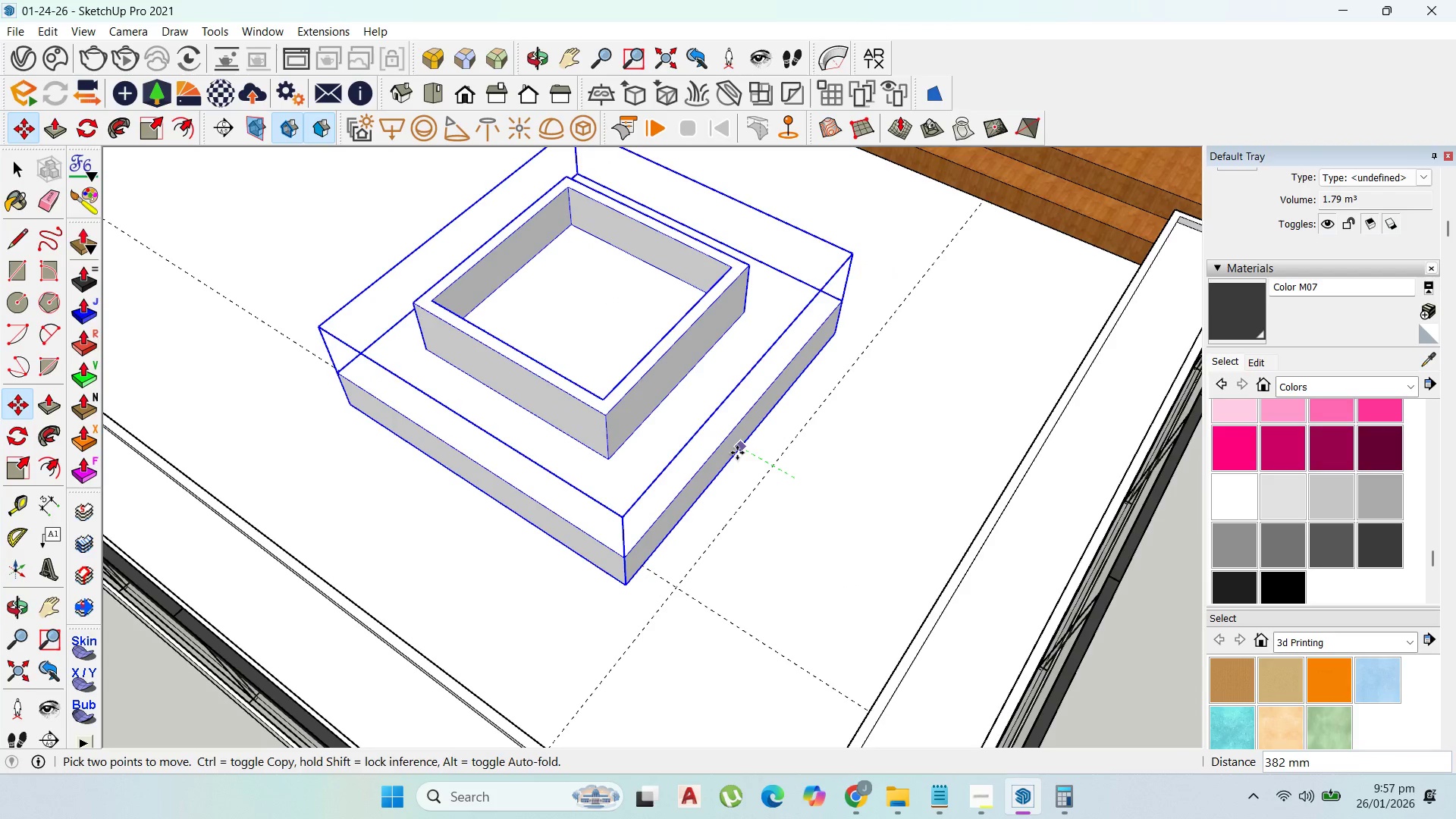 
hold_key(key=ShiftLeft, duration=0.89)
left_click([769, 475])
 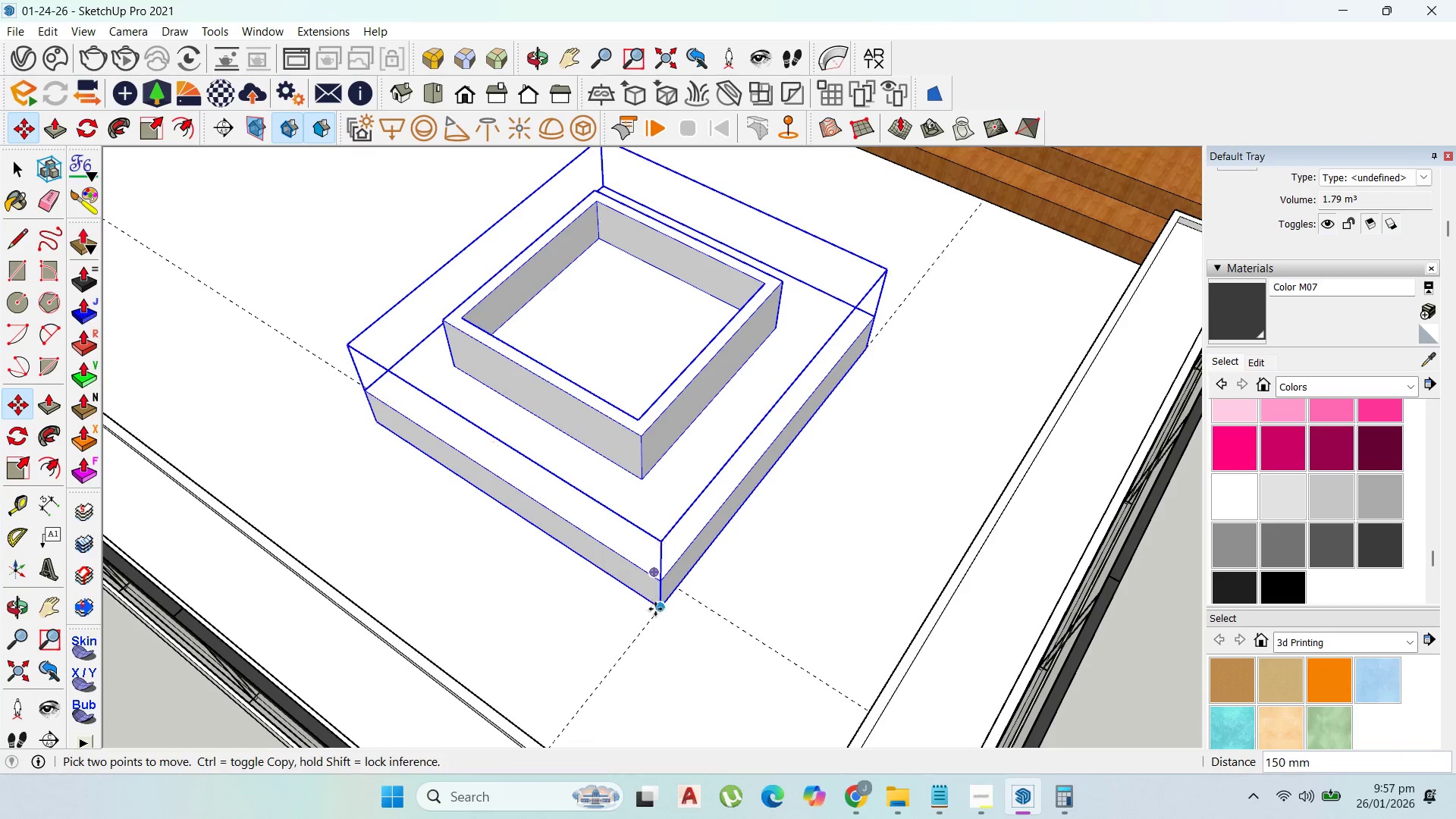 
left_click_drag(start_coordinate=[655, 609], to_coordinate=[664, 606])
 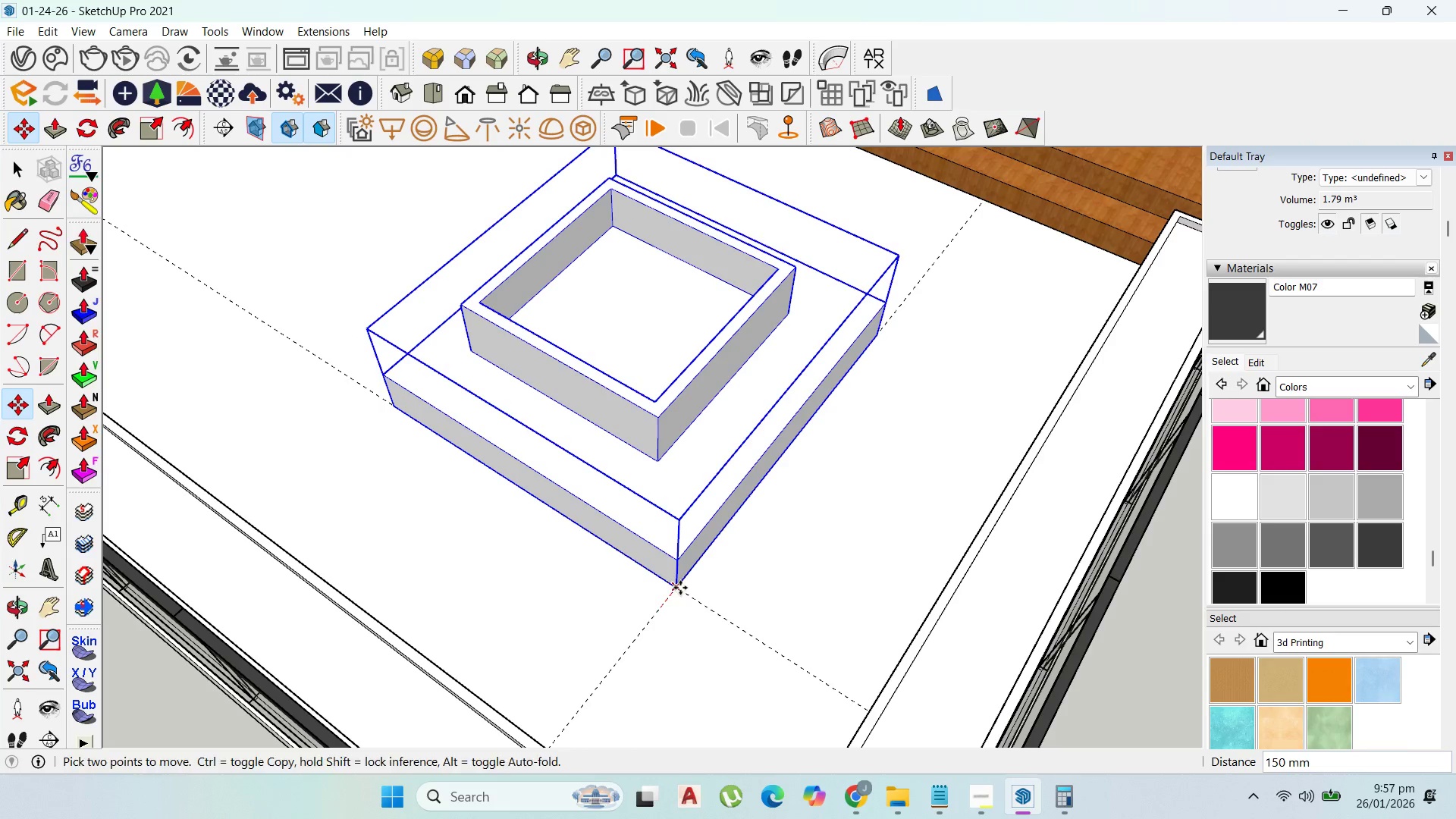 
left_click_drag(start_coordinate=[680, 588], to_coordinate=[681, 582])
 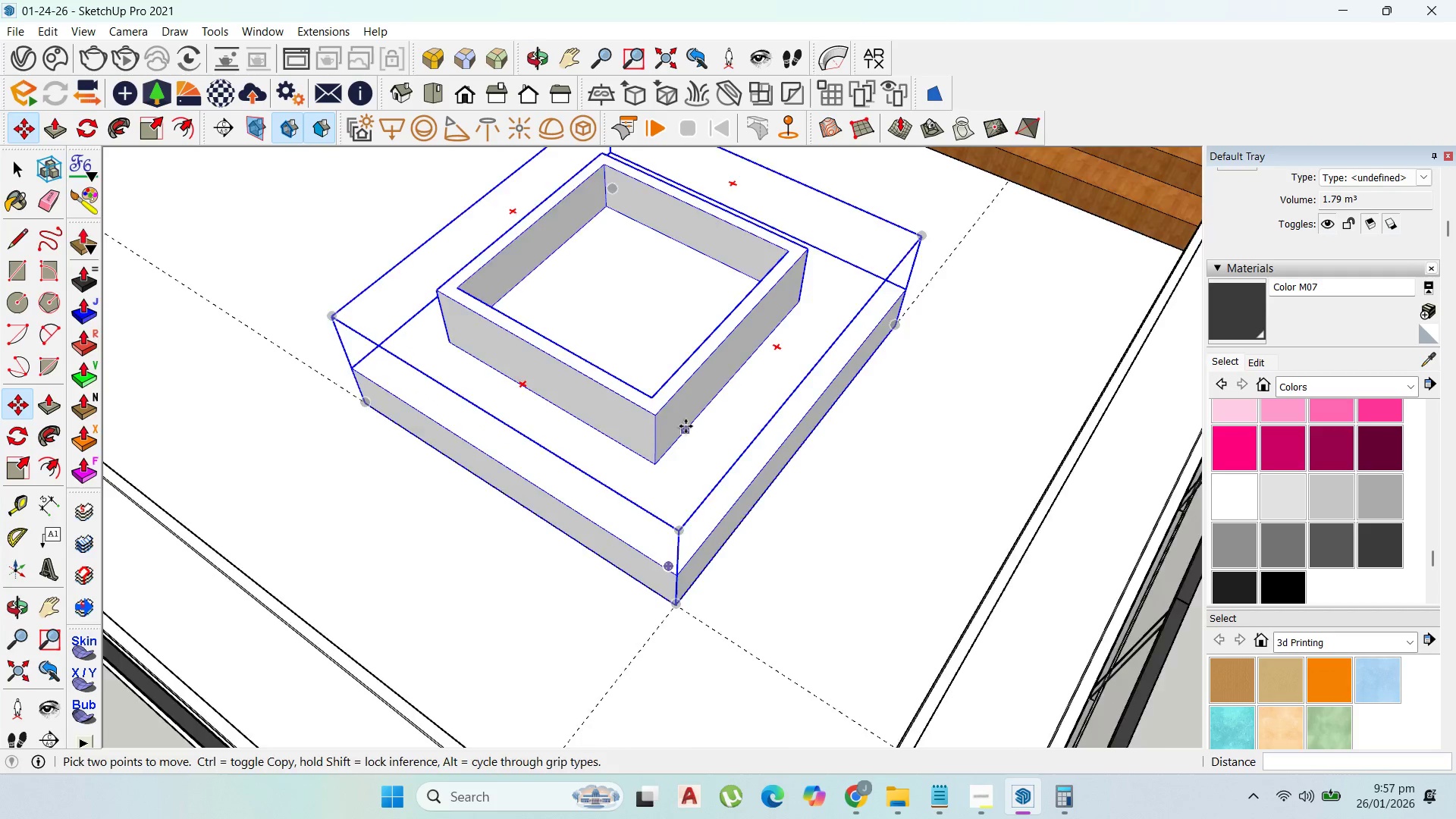 
scroll: coordinate [236, 272], scroll_direction: down, amount: 6.0
 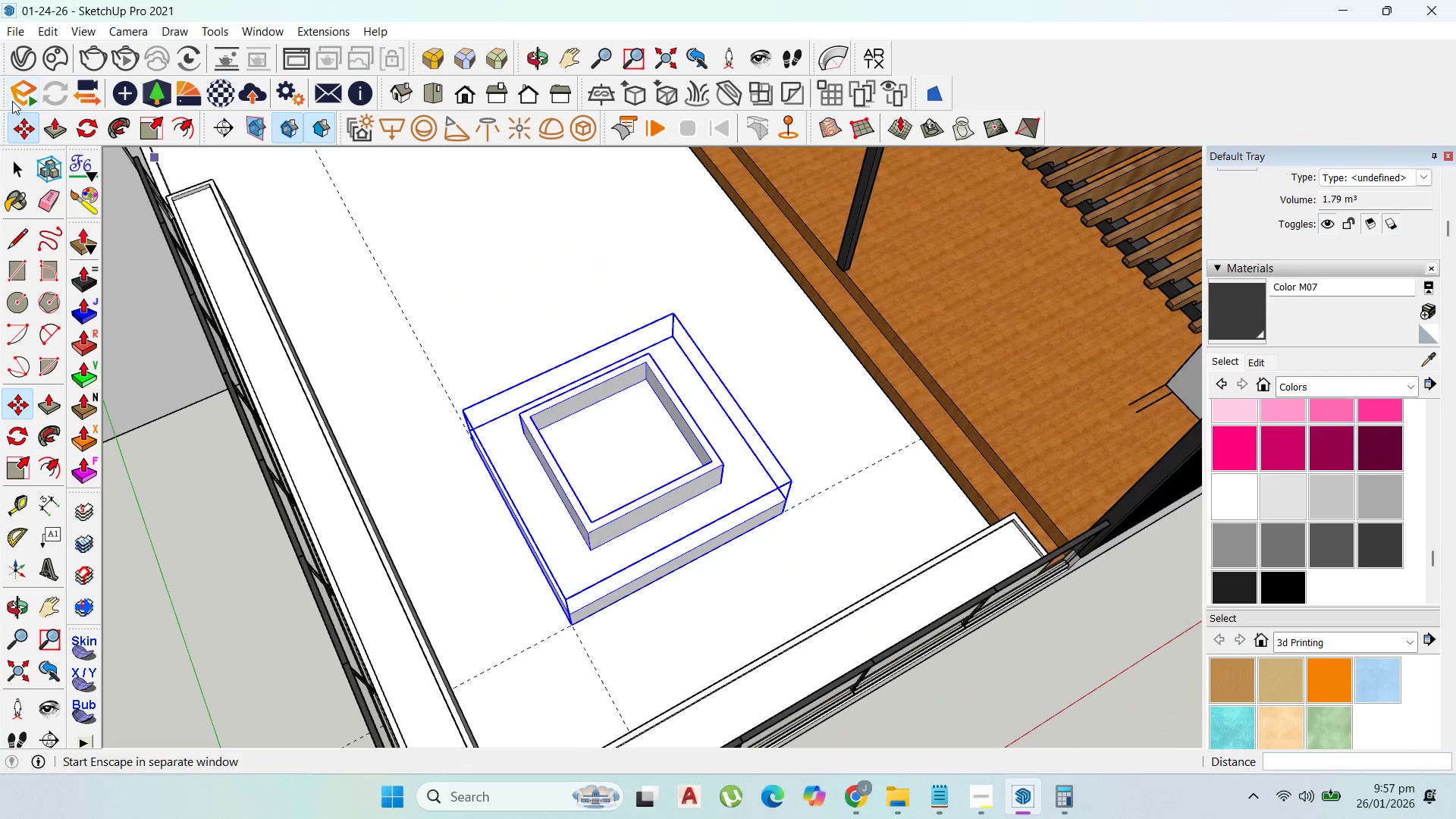 
left_click([14, 159])
 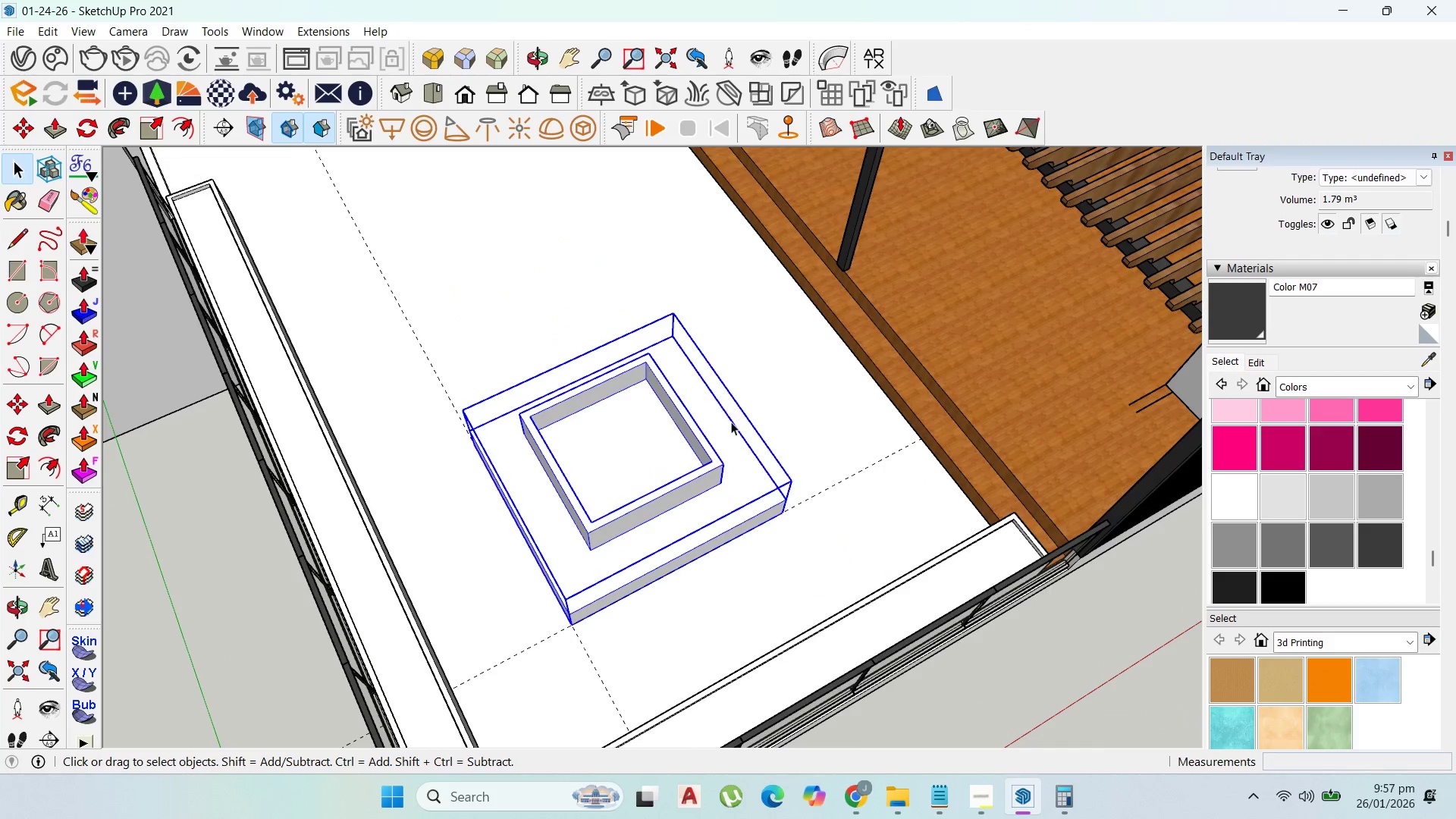 
scroll: coordinate [650, 391], scroll_direction: up, amount: 3.0
 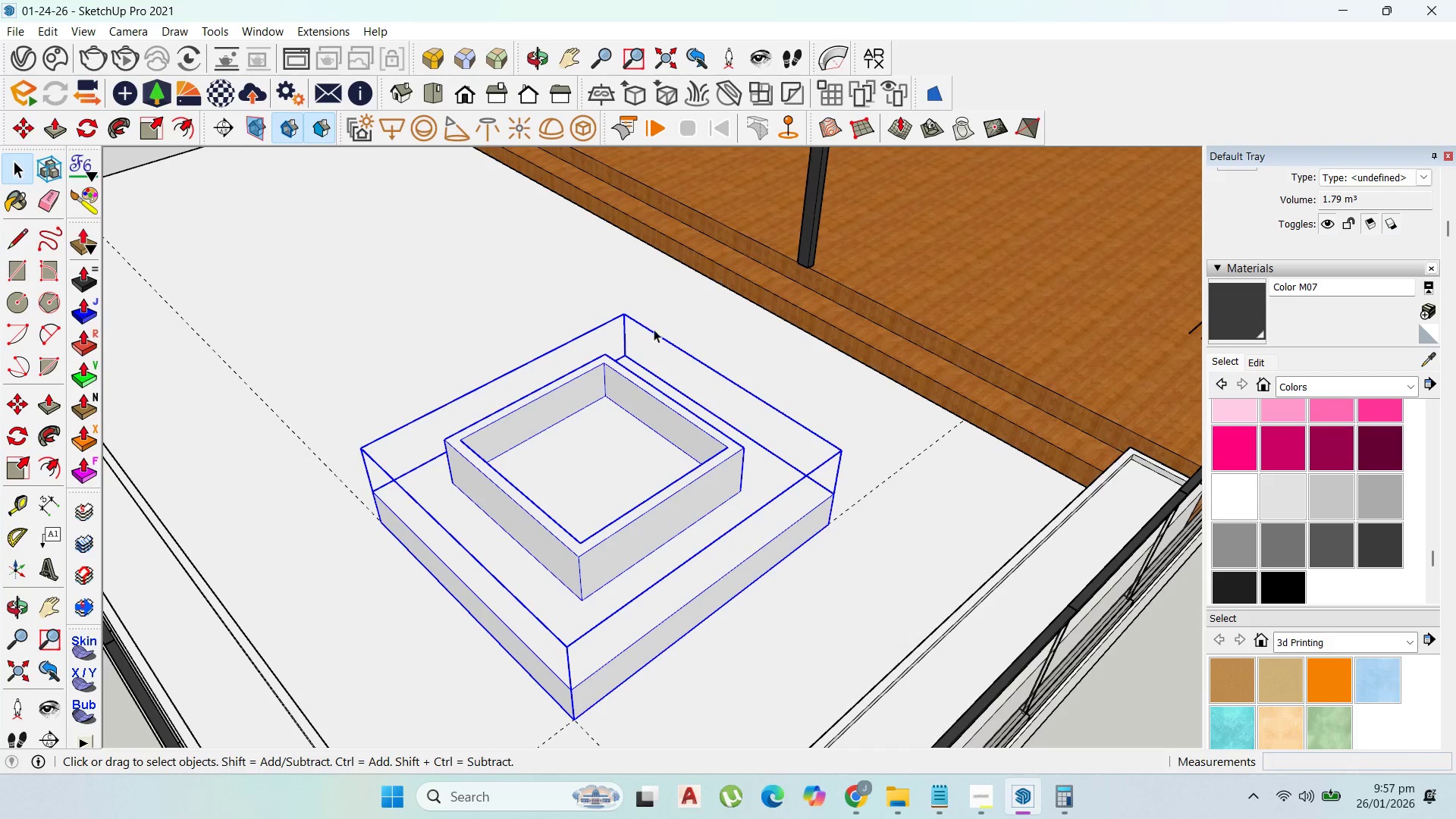 
scroll: coordinate [605, 366], scroll_direction: down, amount: 4.0
 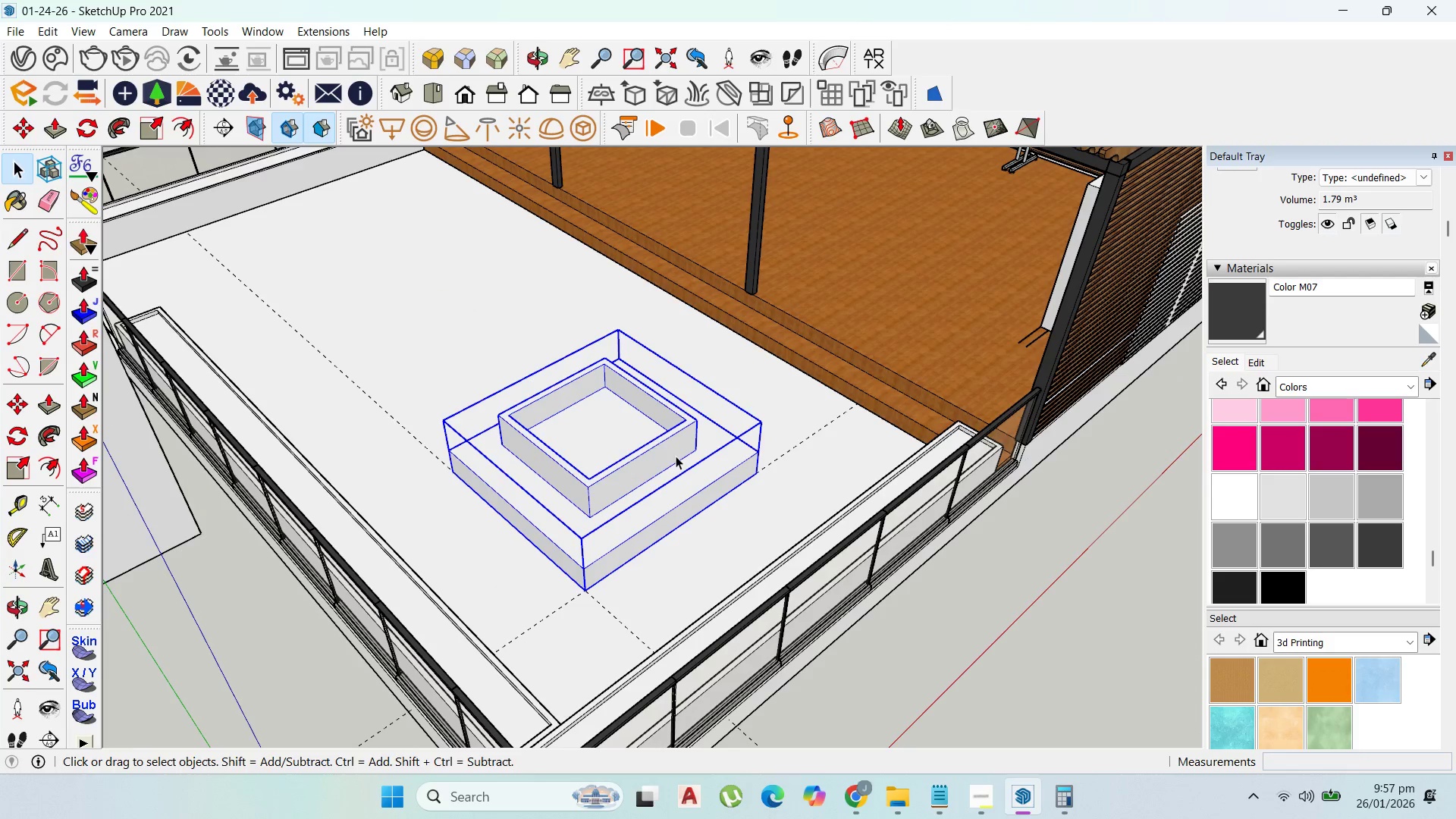 
double_click([686, 488])
 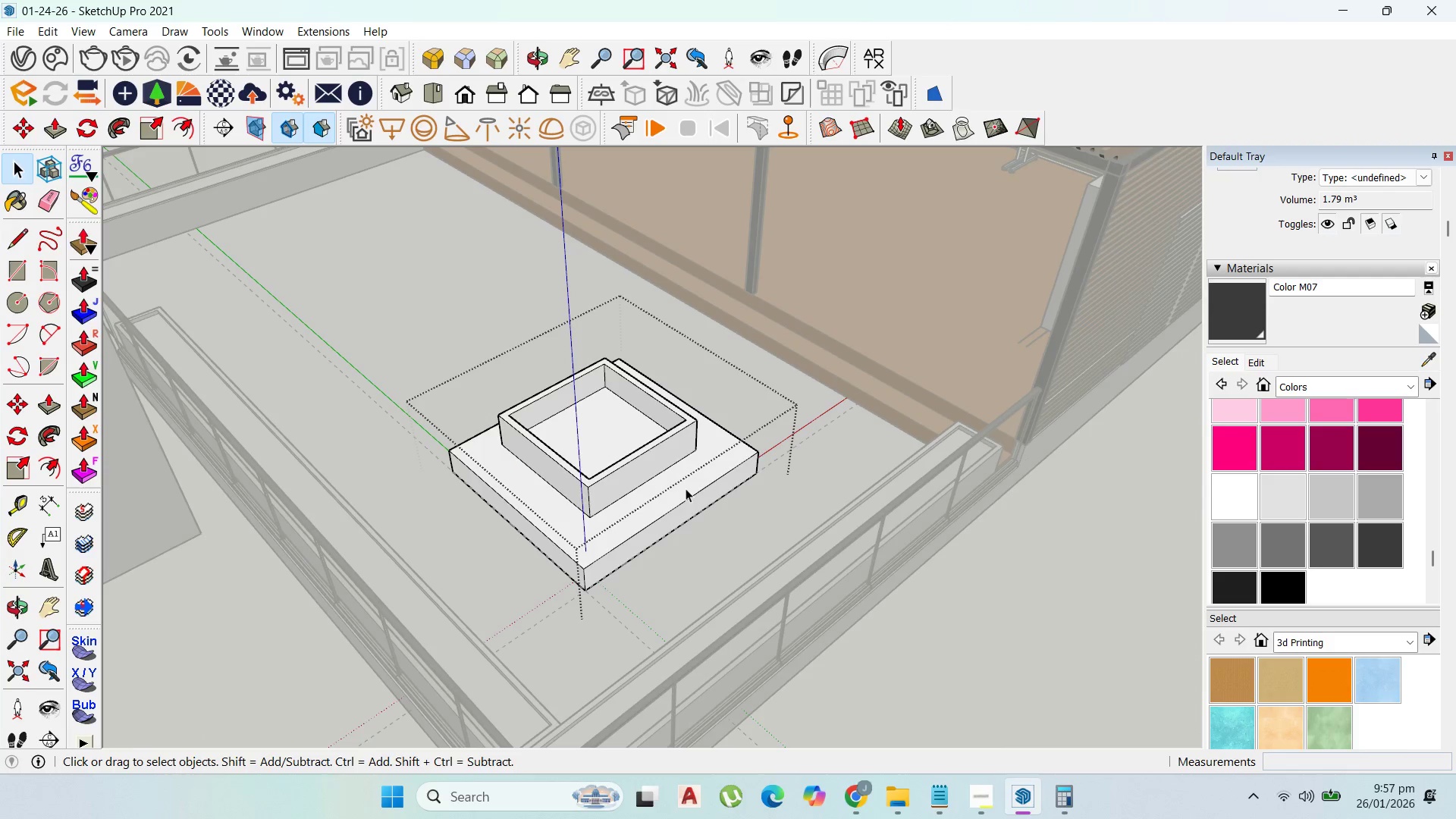 
triple_click([686, 488])
 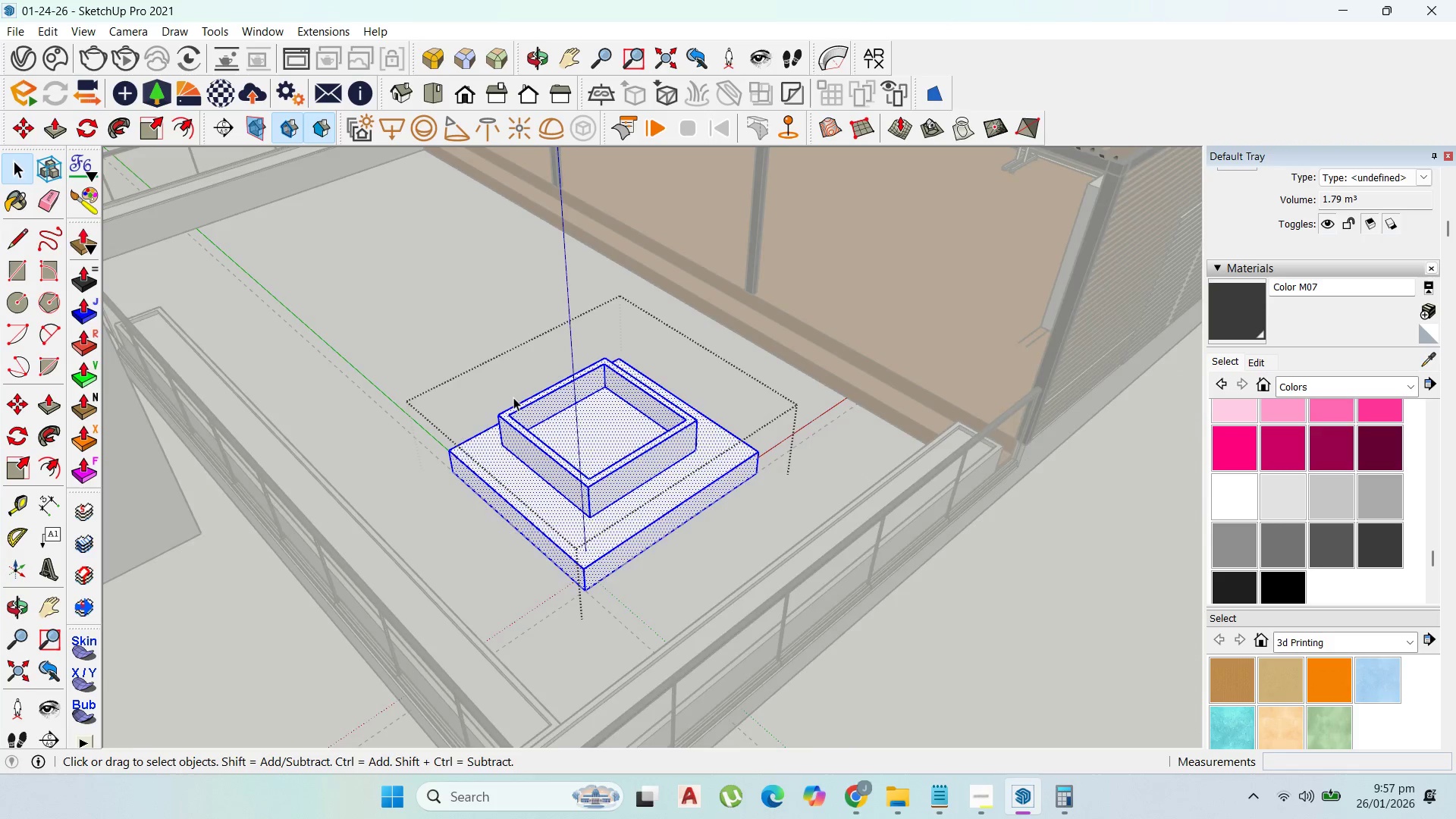 
left_click_drag(start_coordinate=[579, 452], to_coordinate=[560, 338])
 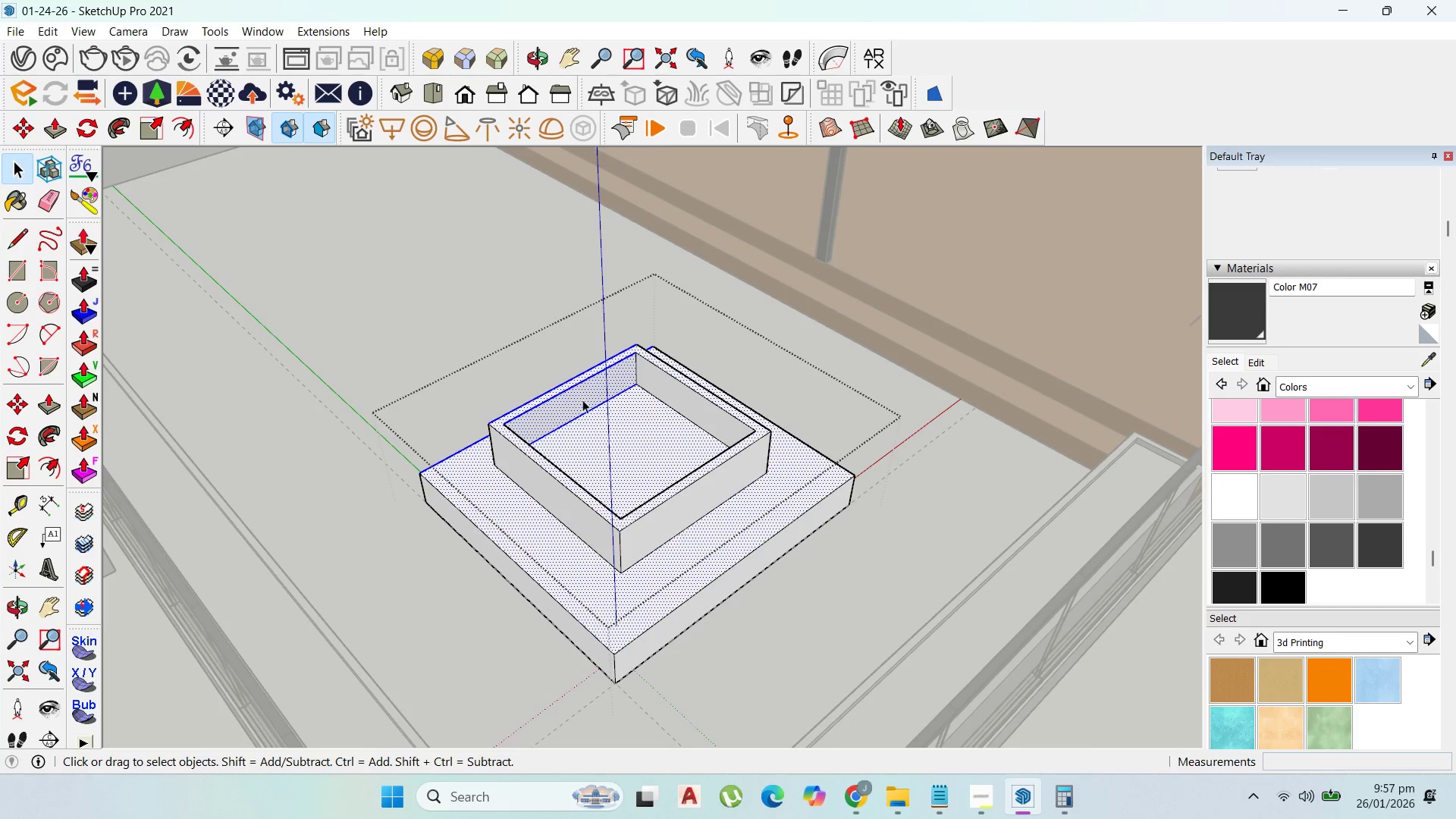 
scroll: coordinate [609, 442], scroll_direction: up, amount: 4.0
 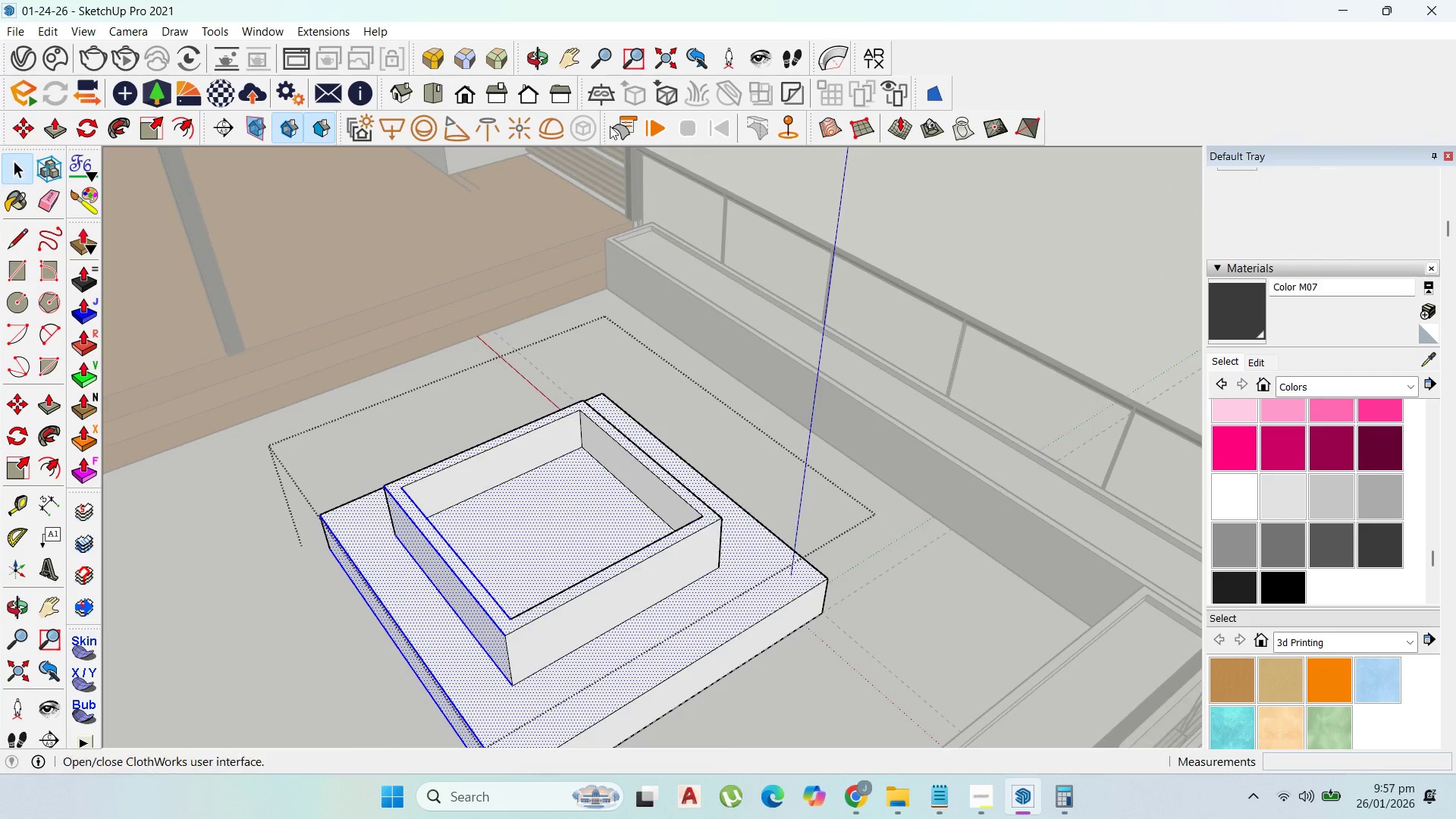 
scroll: coordinate [603, 114], scroll_direction: down, amount: 3.0
 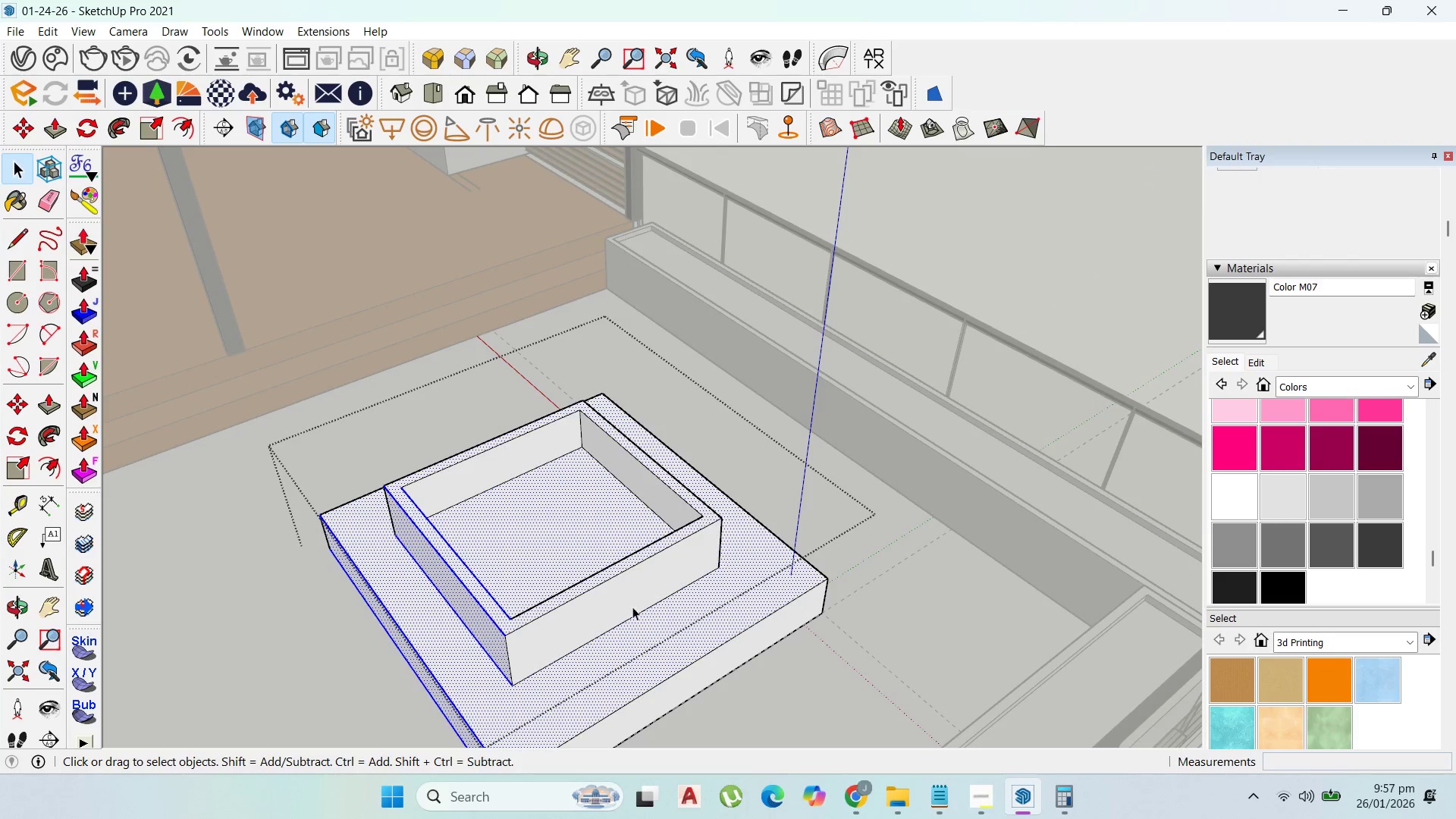 
hold_key(key=ShiftLeft, duration=1.5)
left_click([643, 633])
 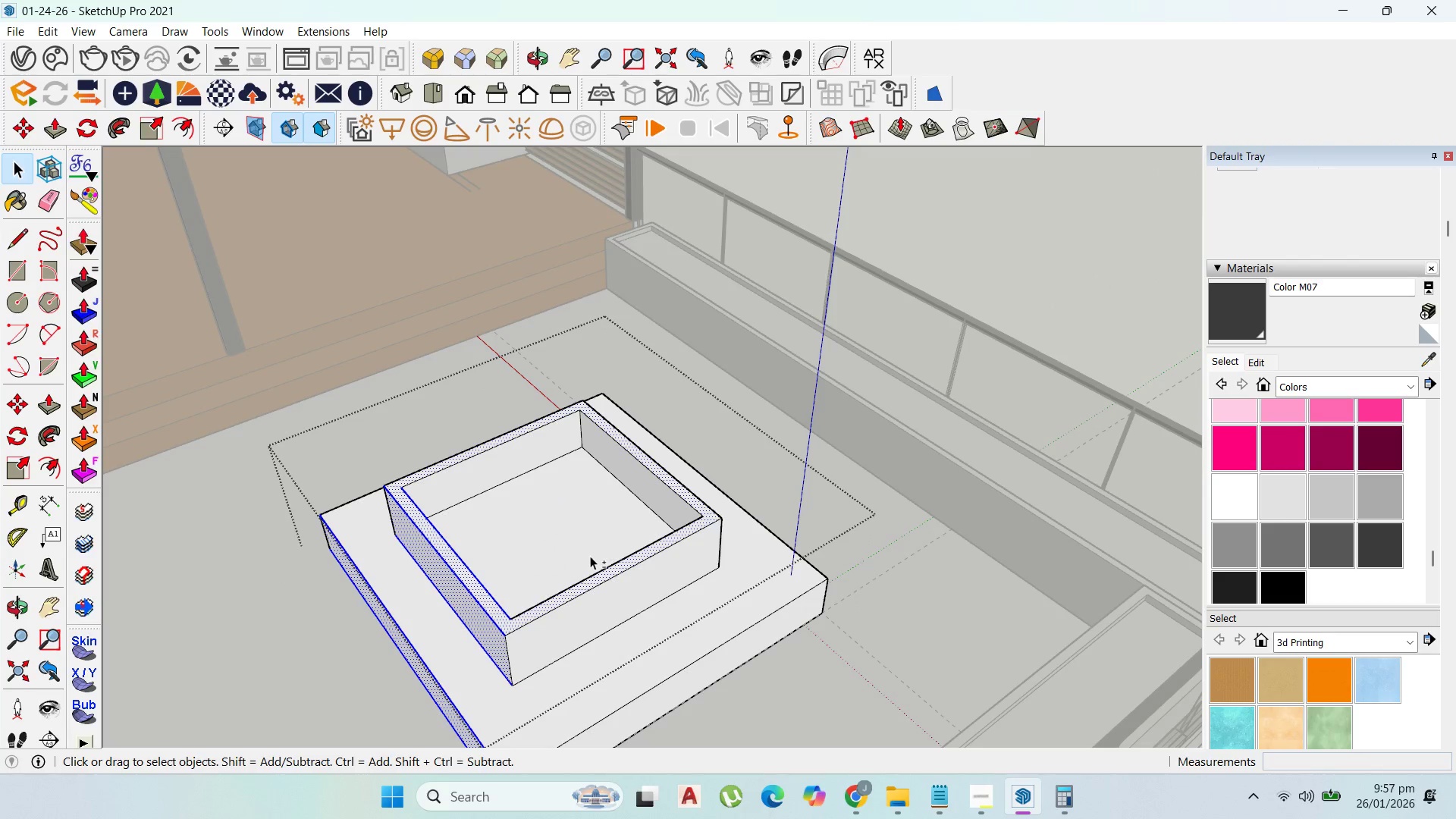 
hold_key(key=ShiftLeft, duration=1.11)
scroll: coordinate [623, 649], scroll_direction: up, amount: 8.0
 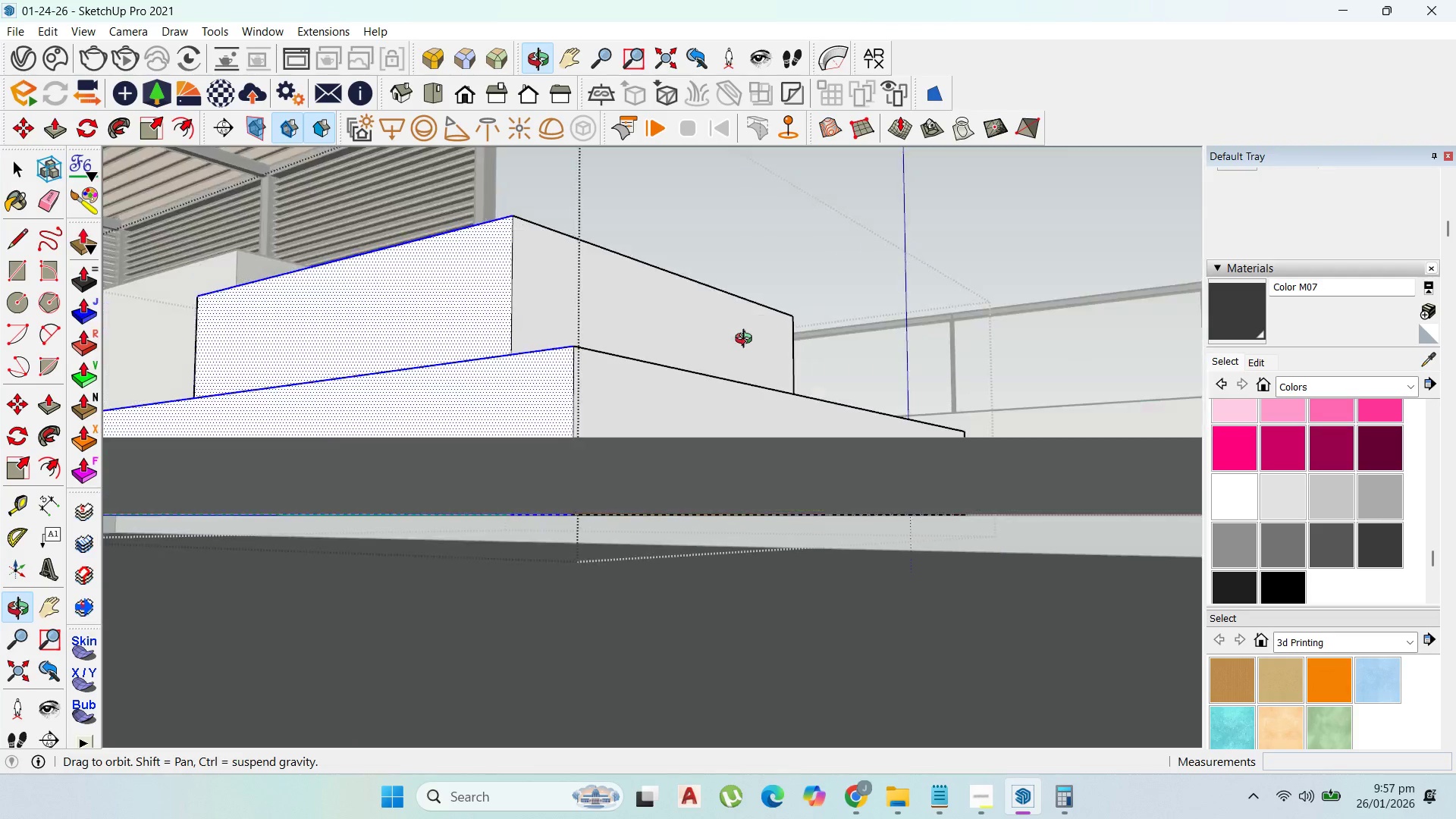 
hold_key(key=ShiftLeft, duration=0.86)
left_click([633, 524])